 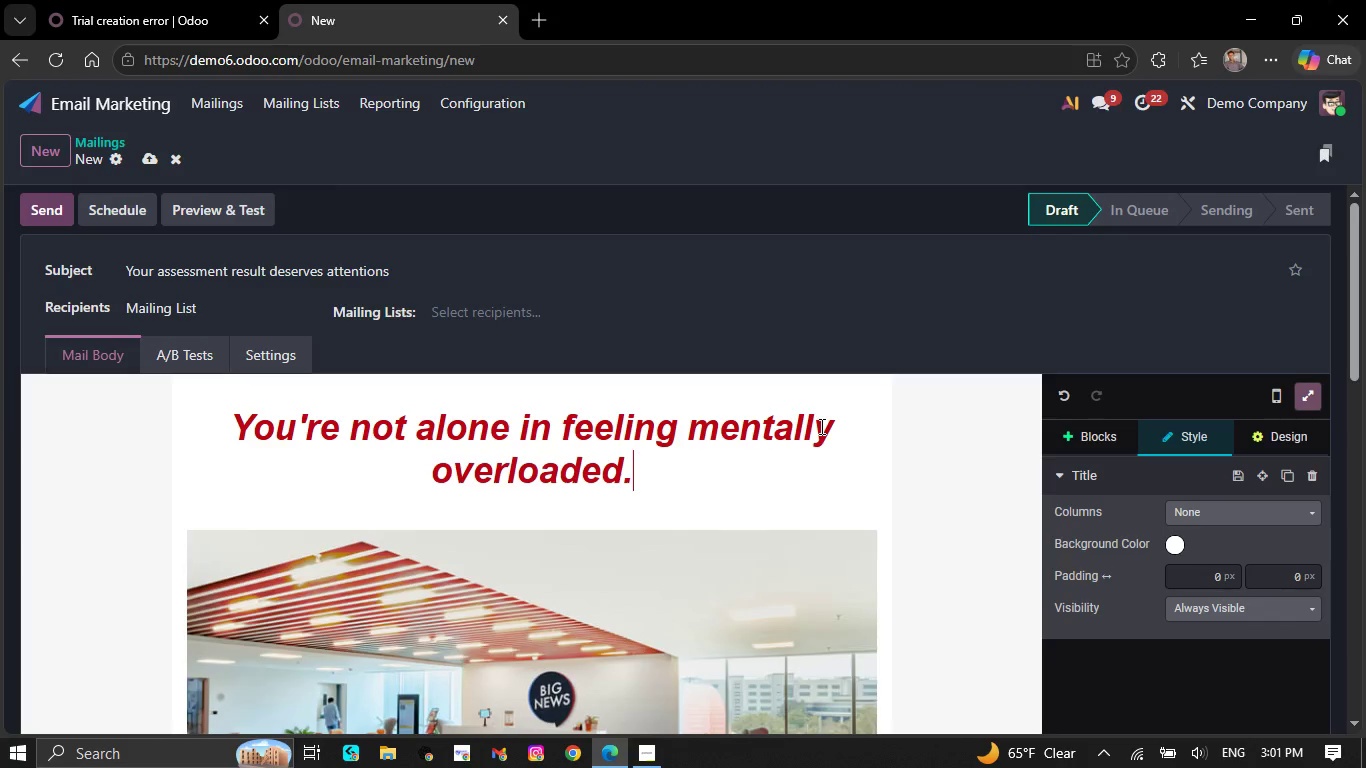 
scroll: coordinate [628, 536], scroll_direction: down, amount: 7.0
 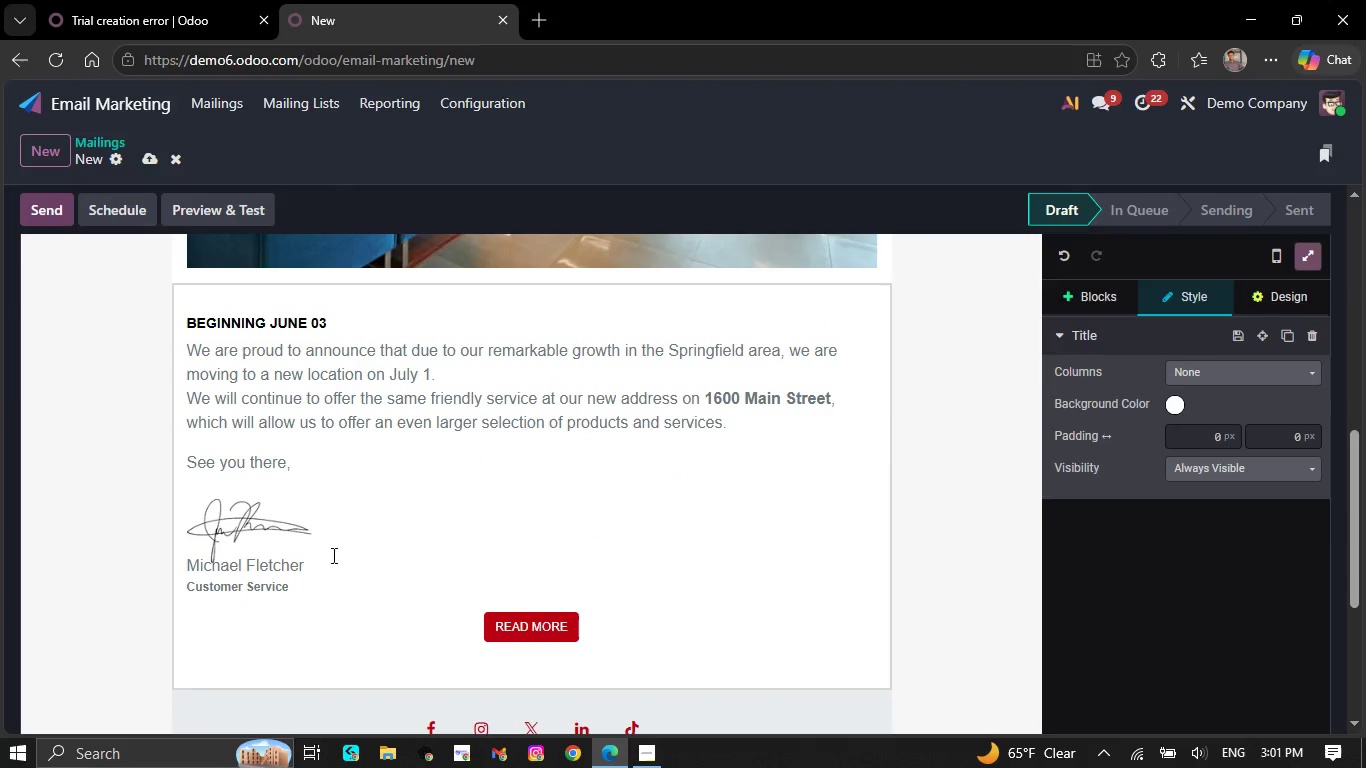 
left_click([327, 573])
 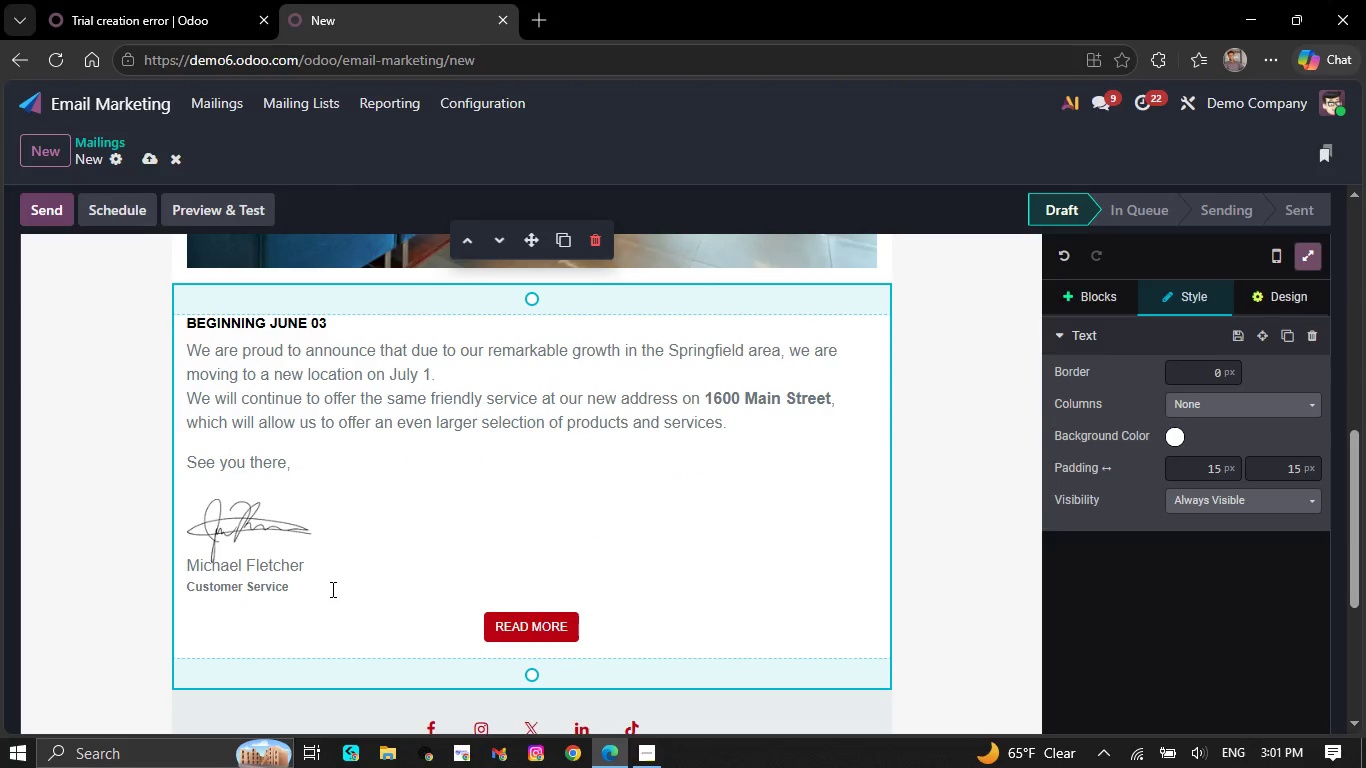 
key(Backspace)
 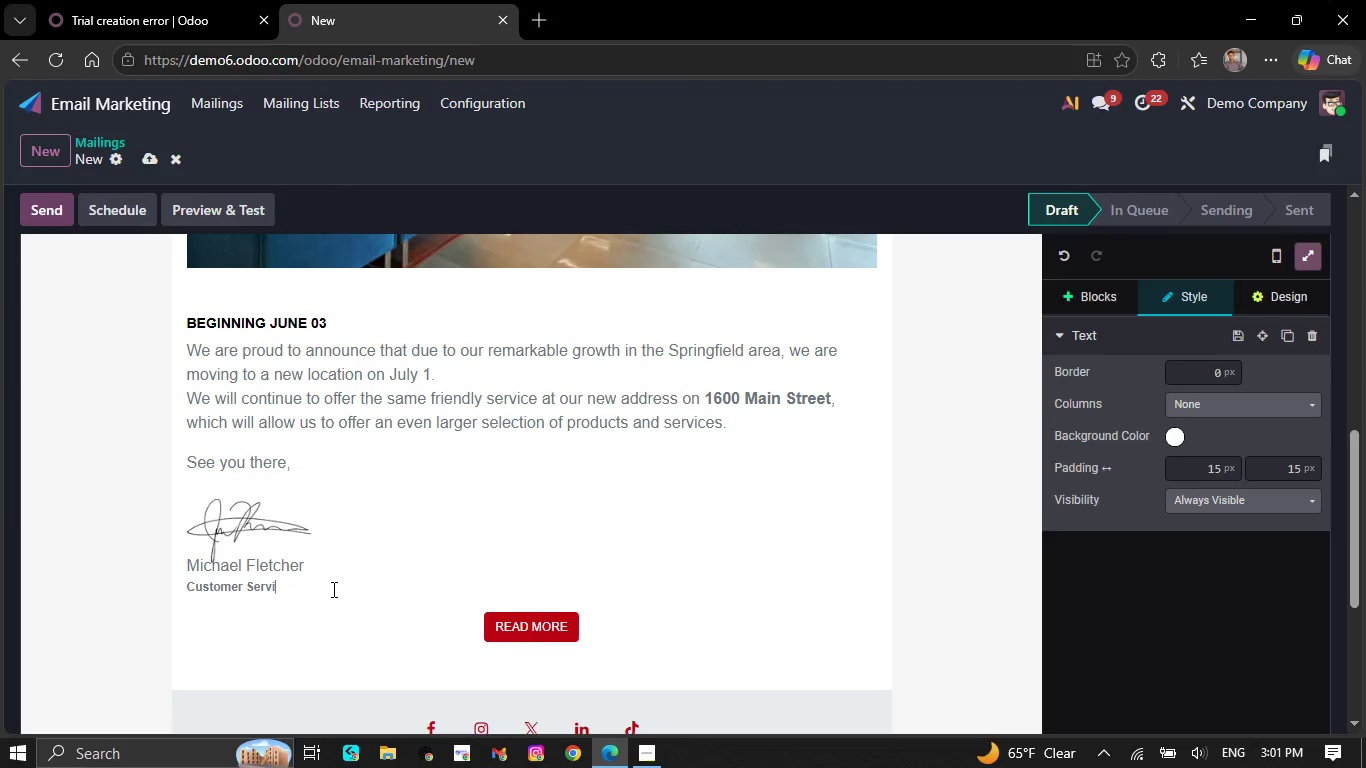 
key(Backspace)
 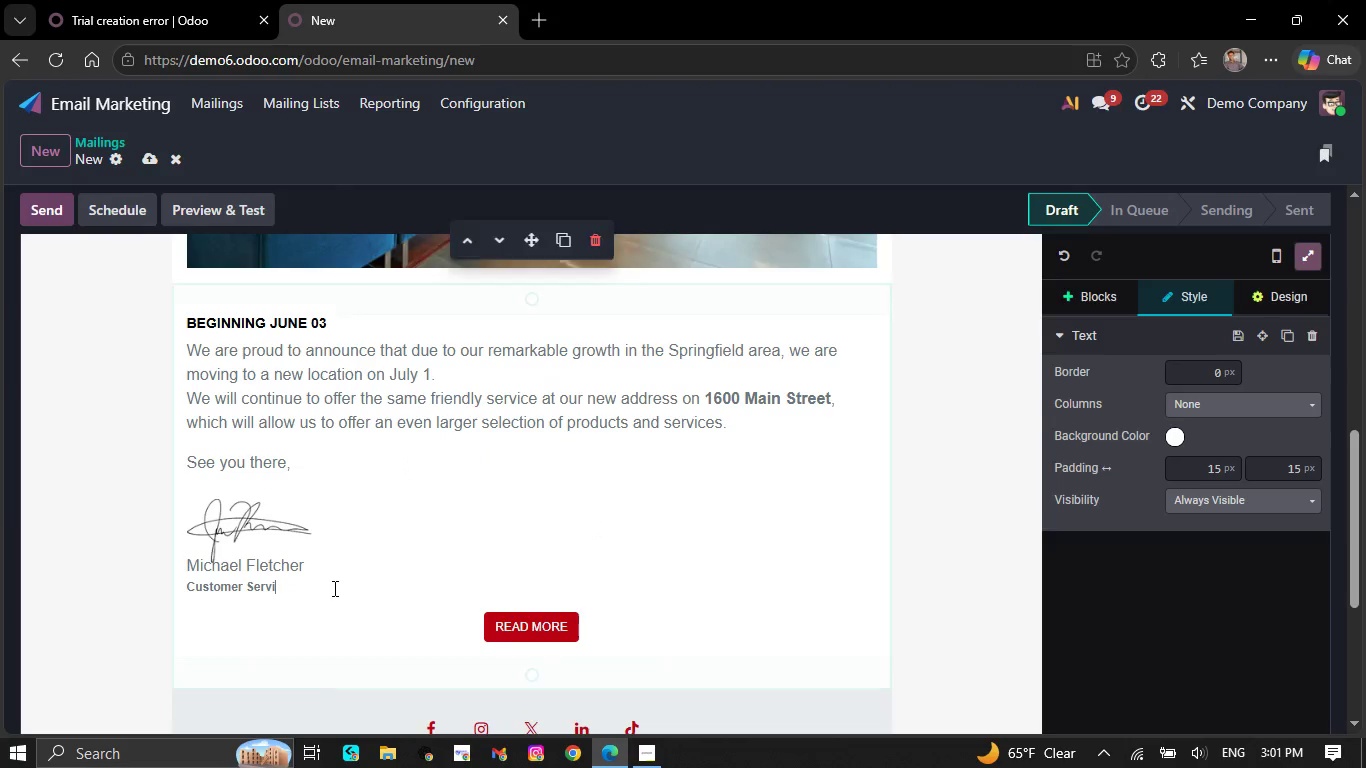 
key(Backspace)
 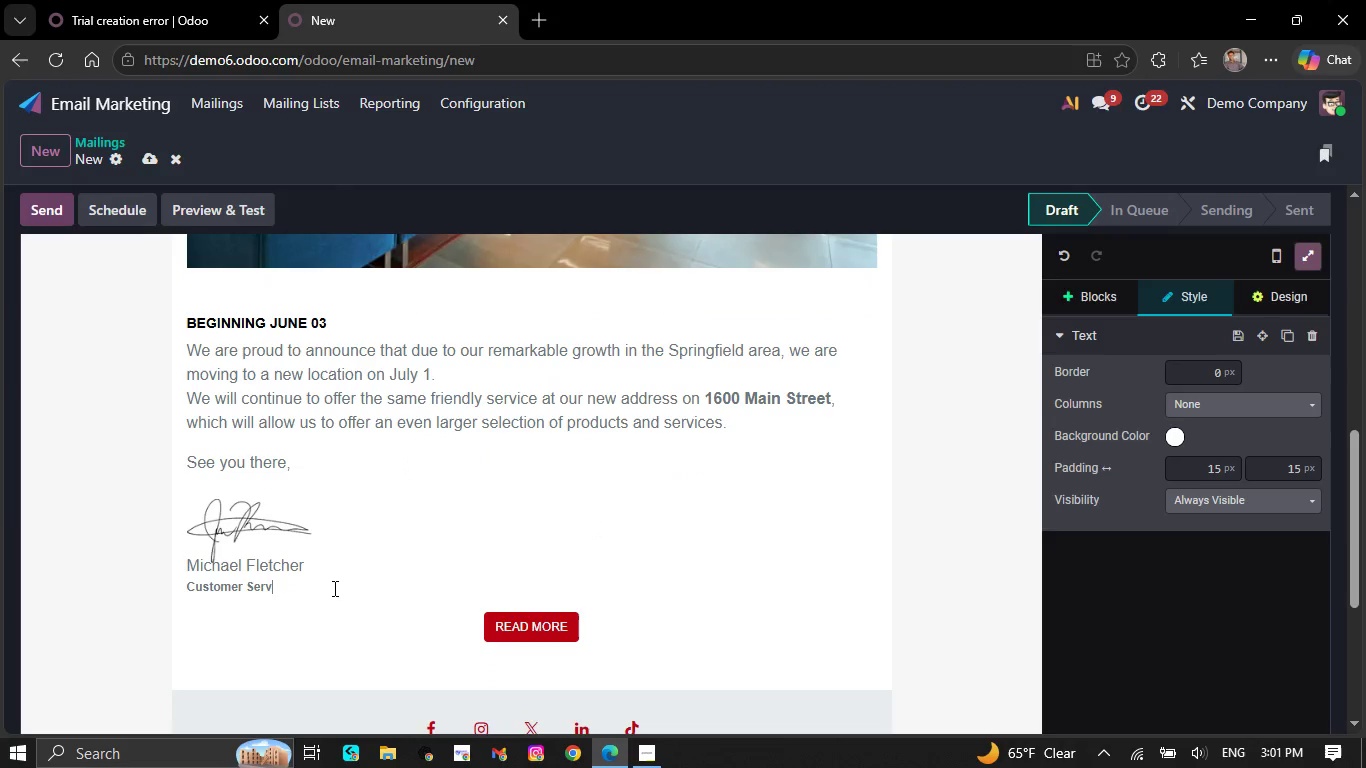 
key(Backspace)
 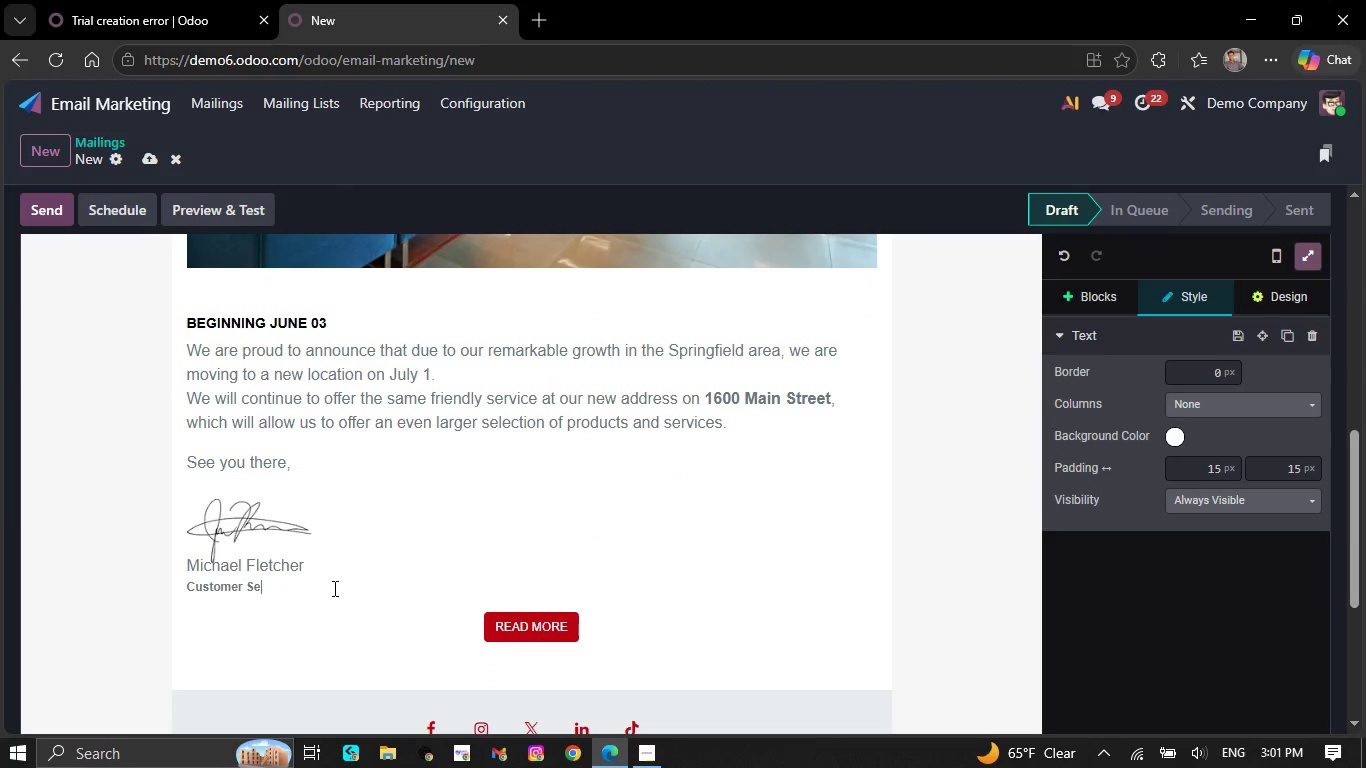 
key(Backspace)
 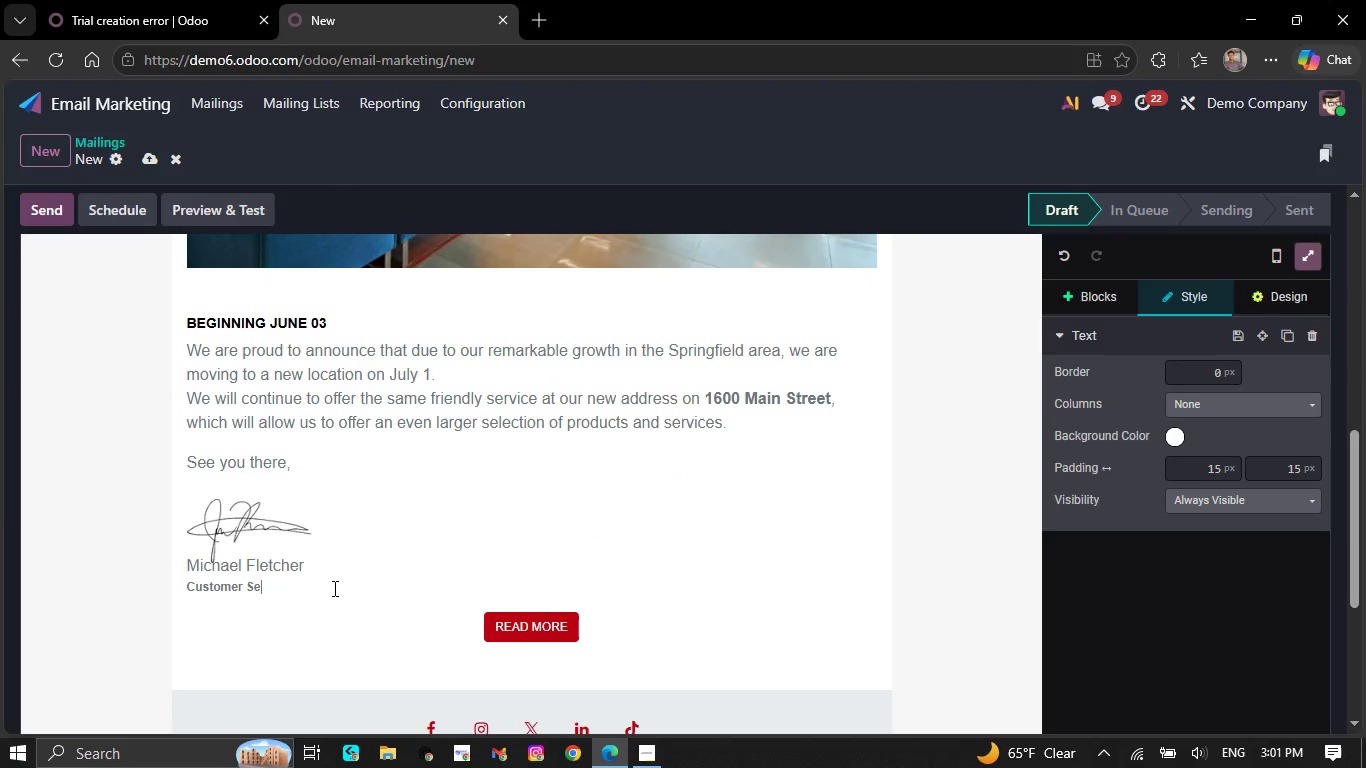 
key(Backspace)
 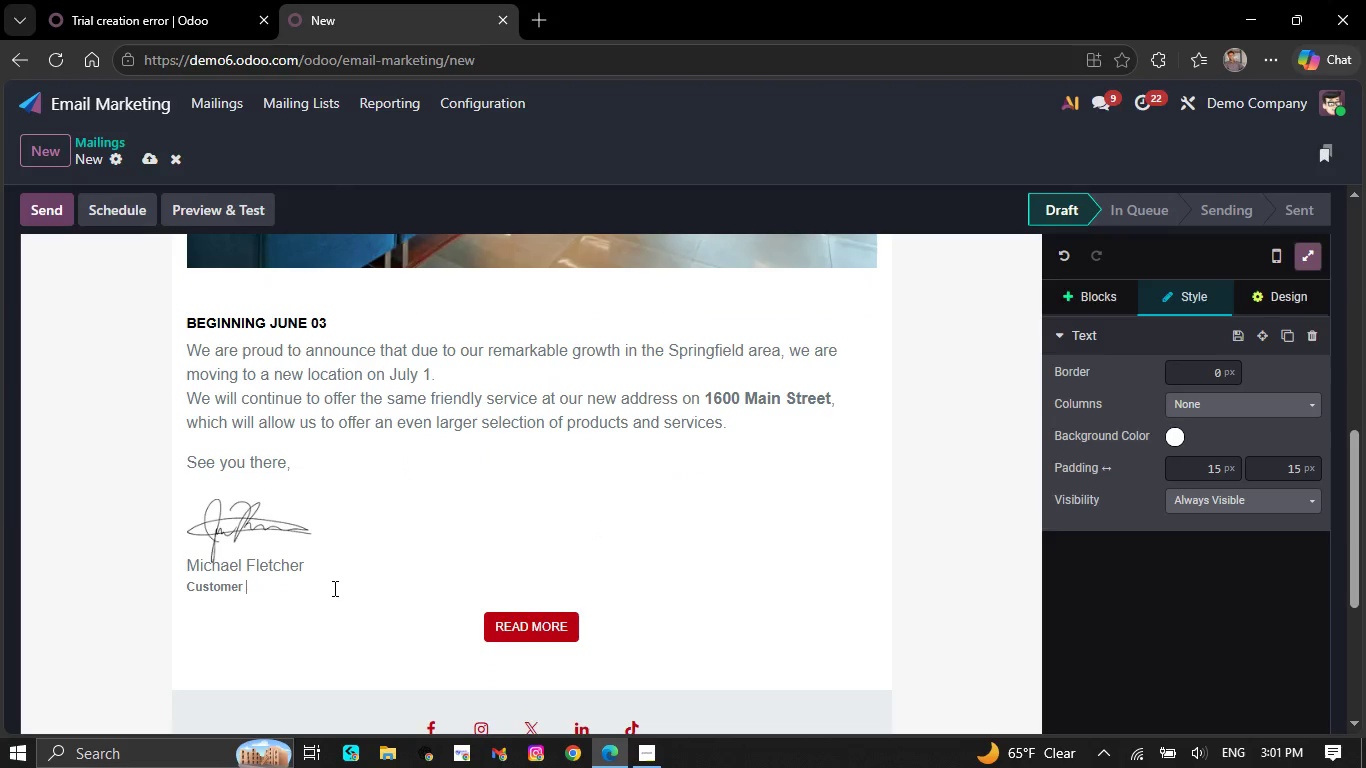 
key(Backspace)
 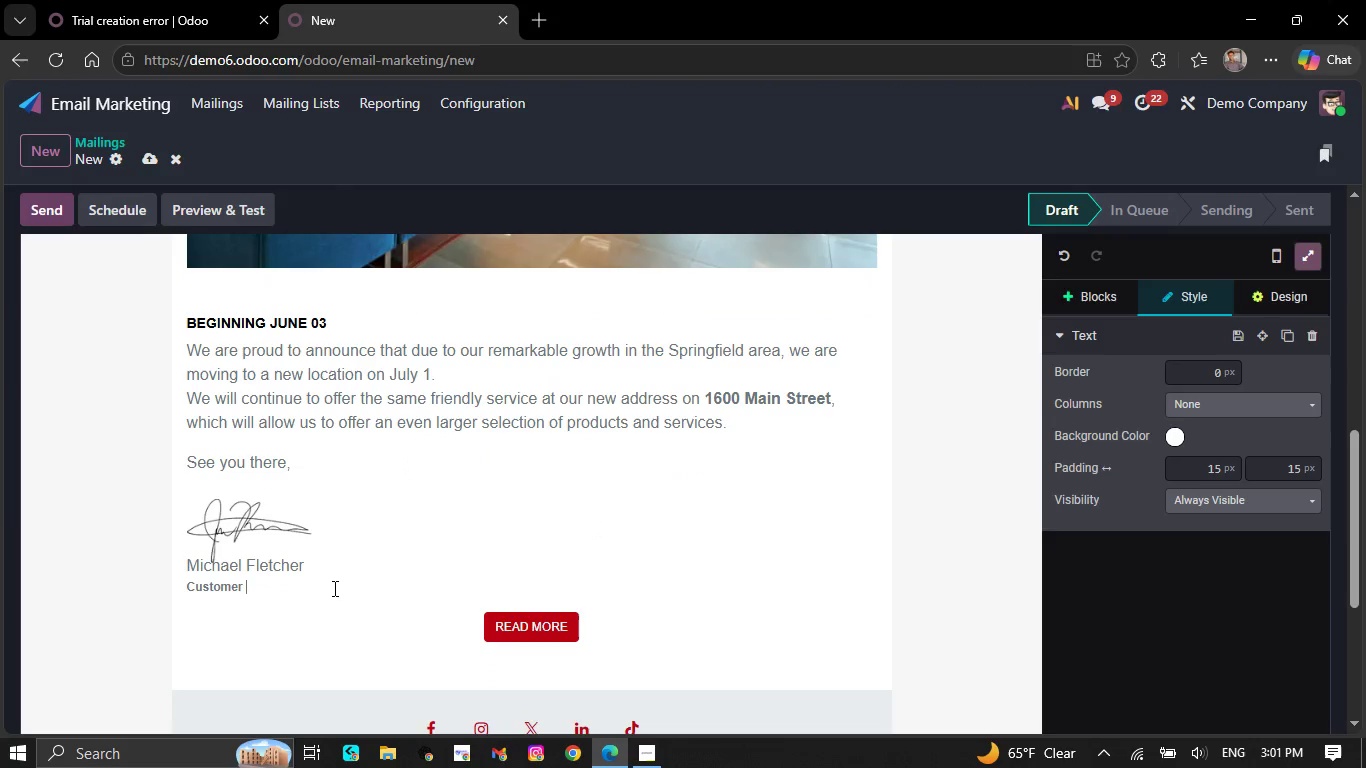 
key(Backspace)
 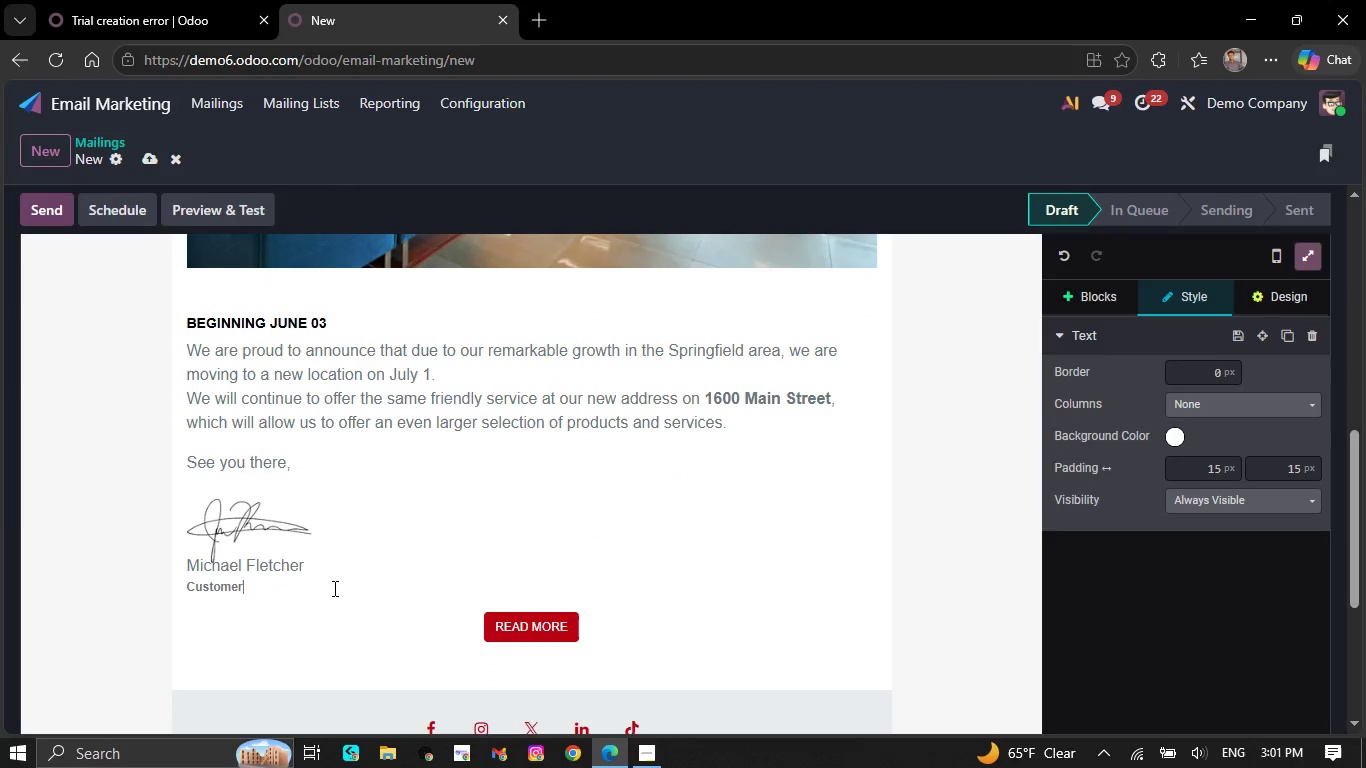 
key(Backspace)
 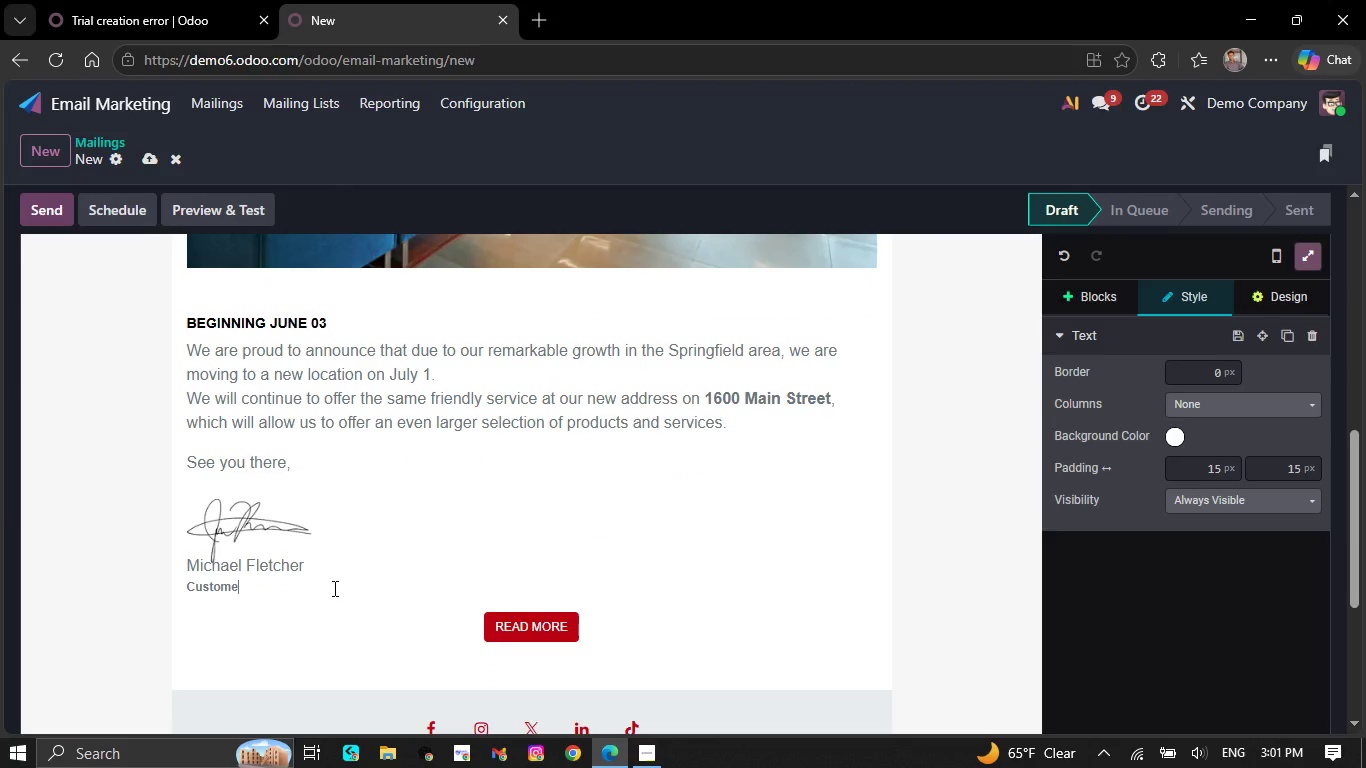 
key(Backspace)
 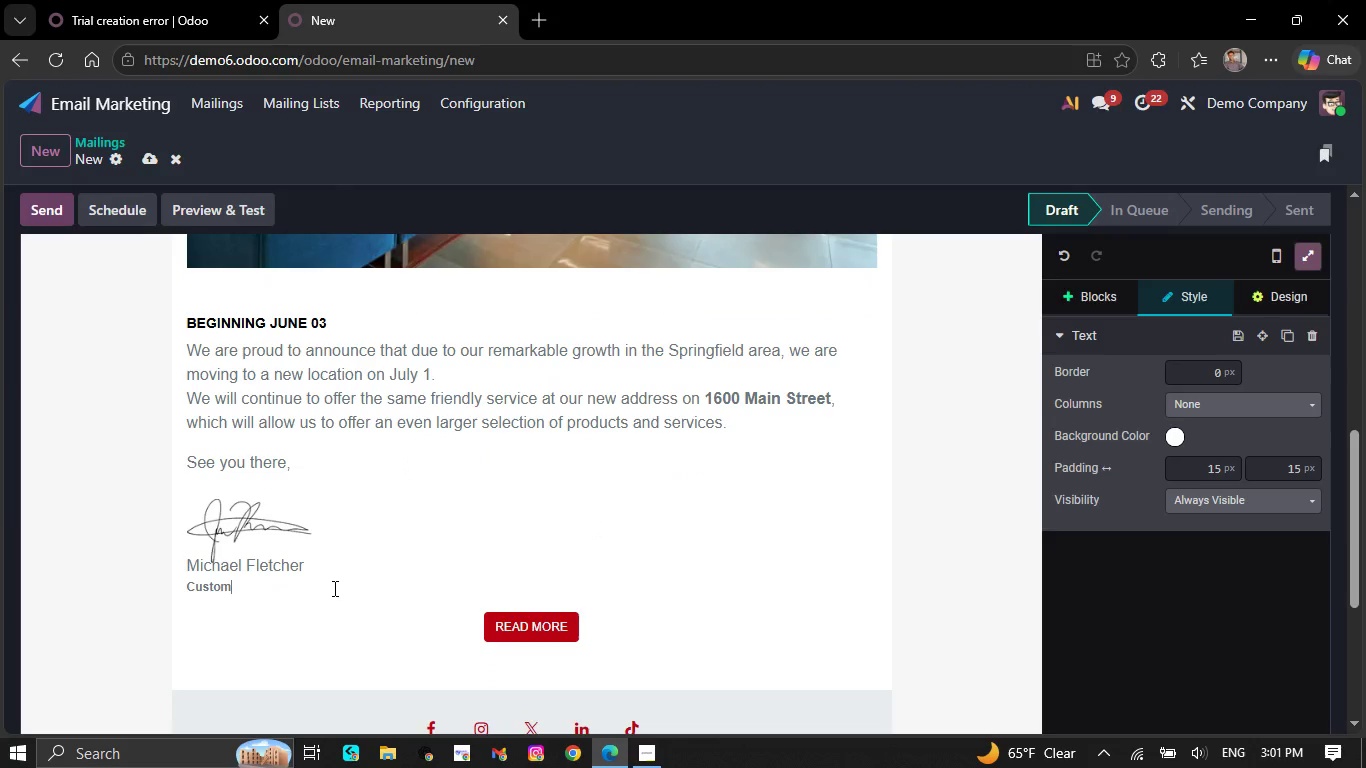 
key(Backspace)
 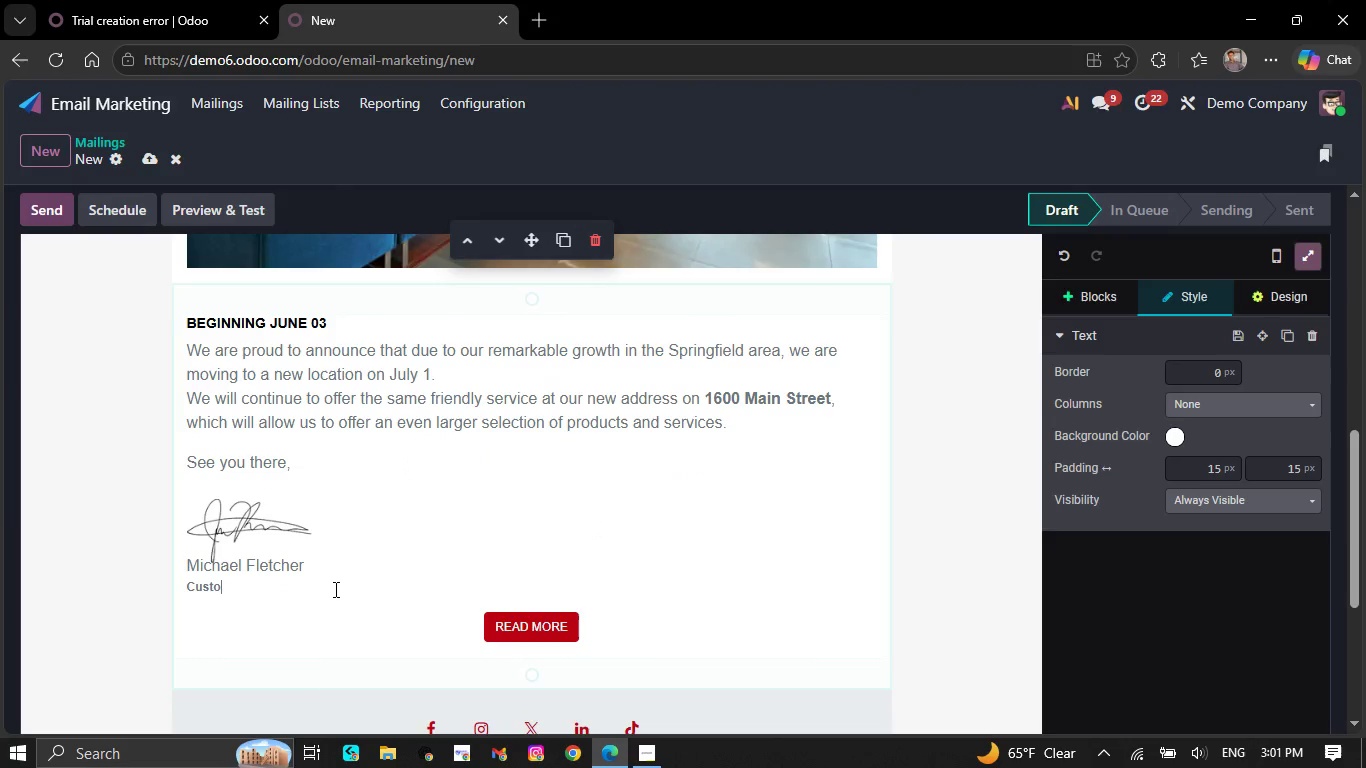 
key(Backspace)
 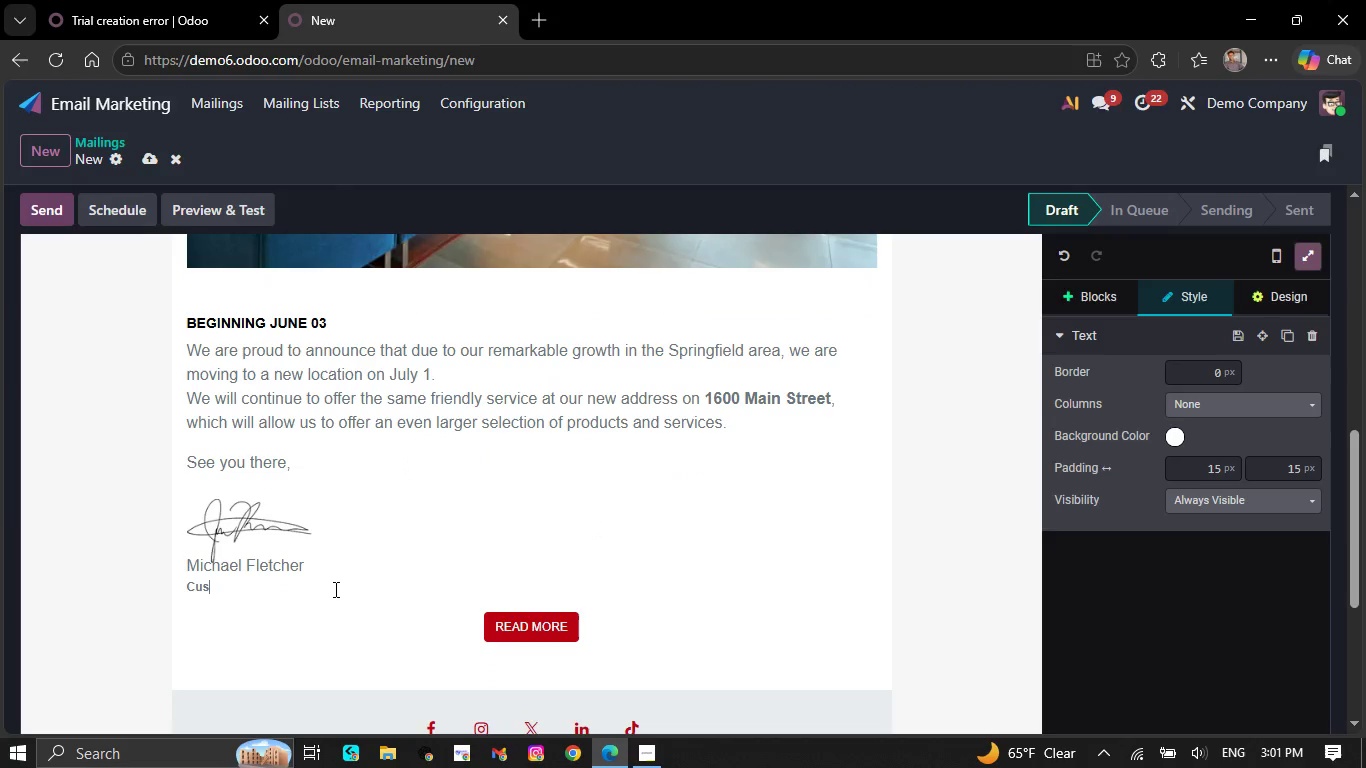 
key(Backspace)
 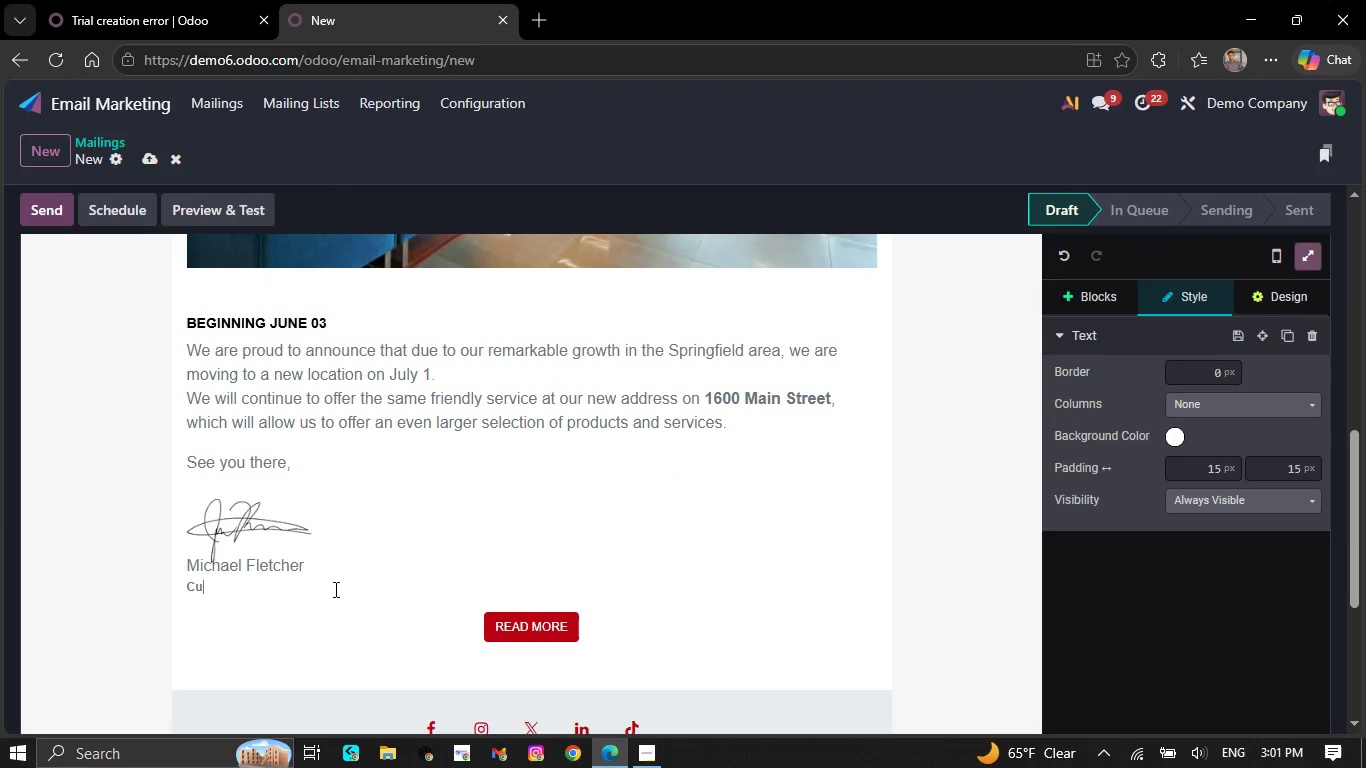 
key(Backspace)
 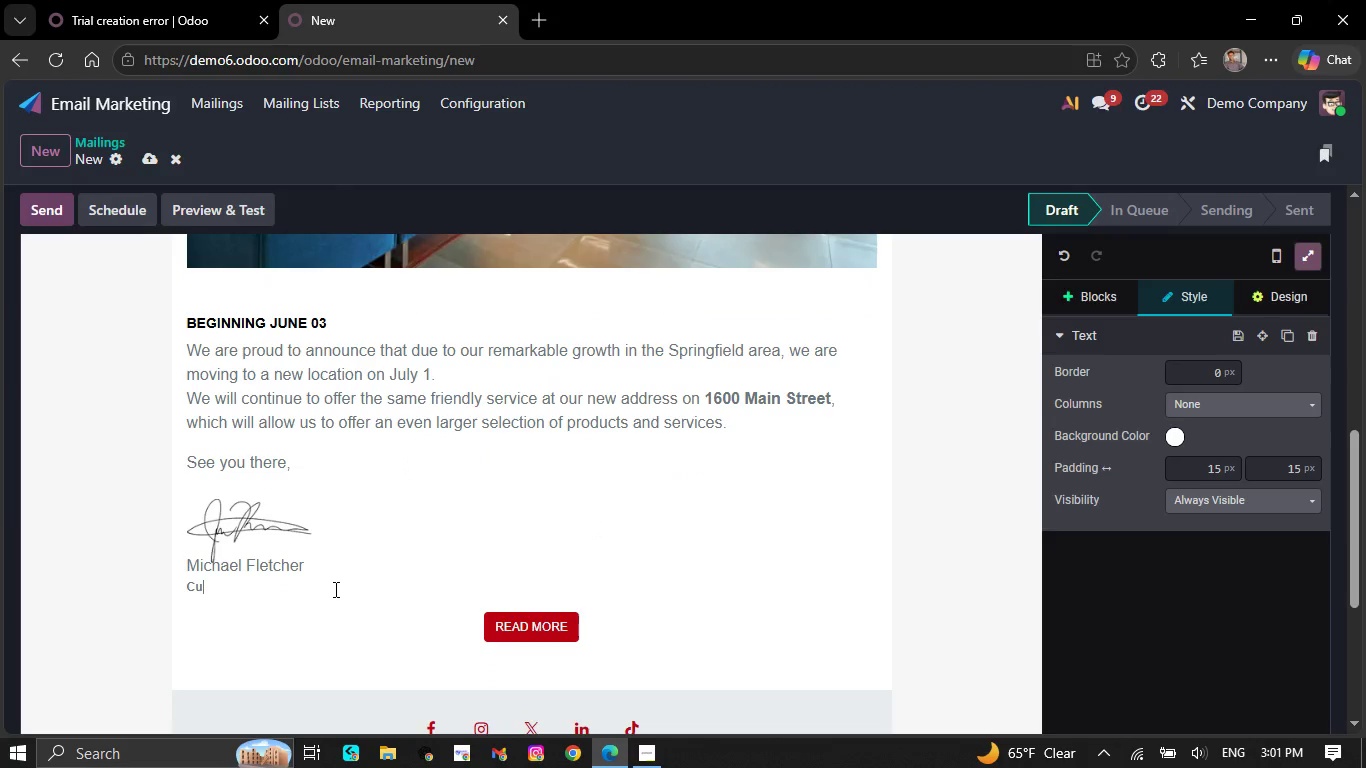 
key(Backspace)
 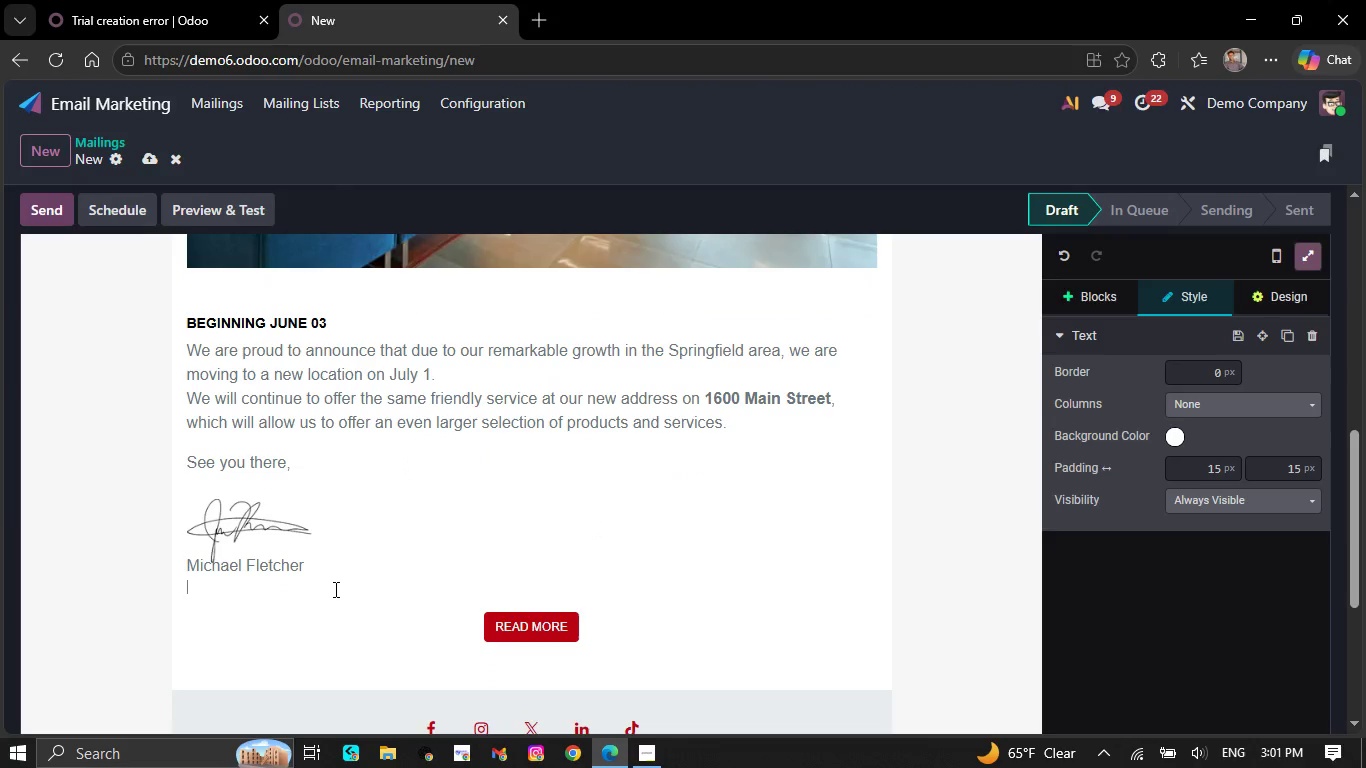 
key(Backspace)
 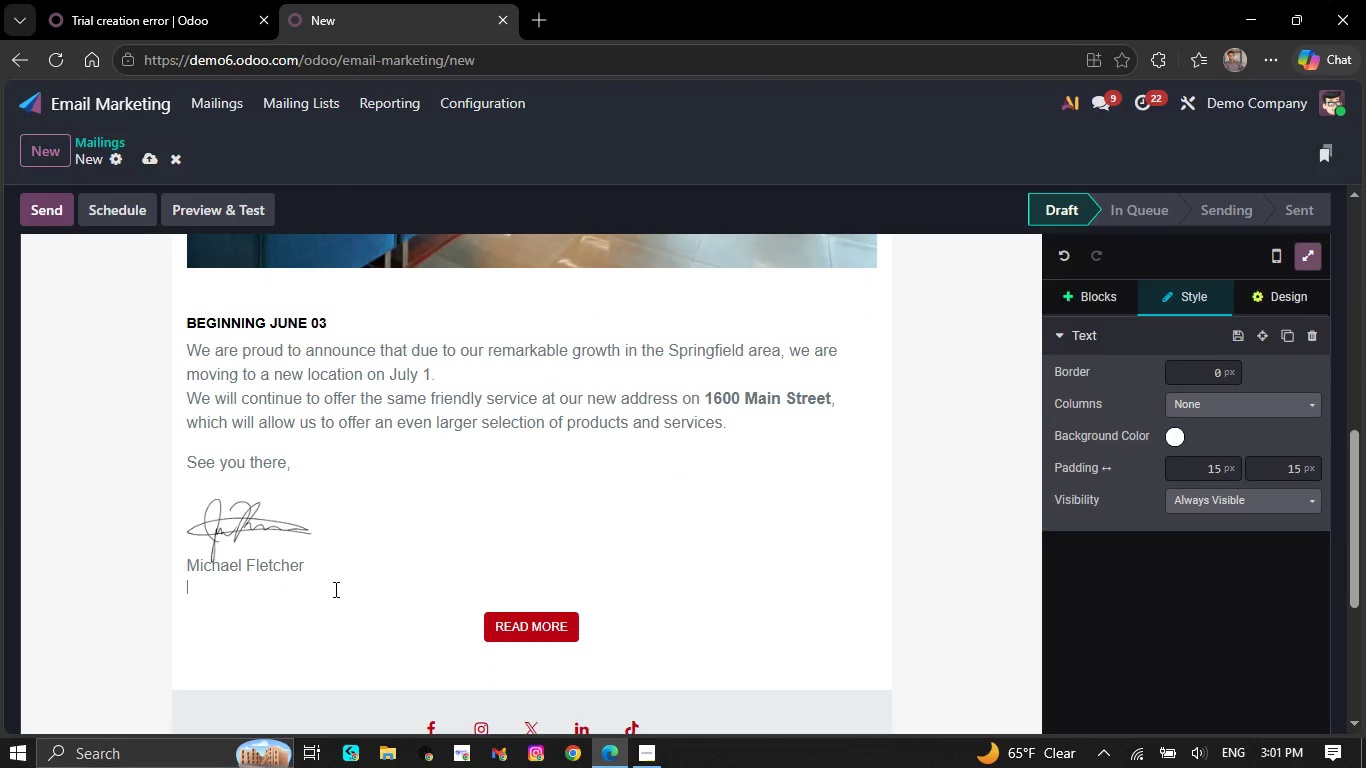 
key(Backspace)
 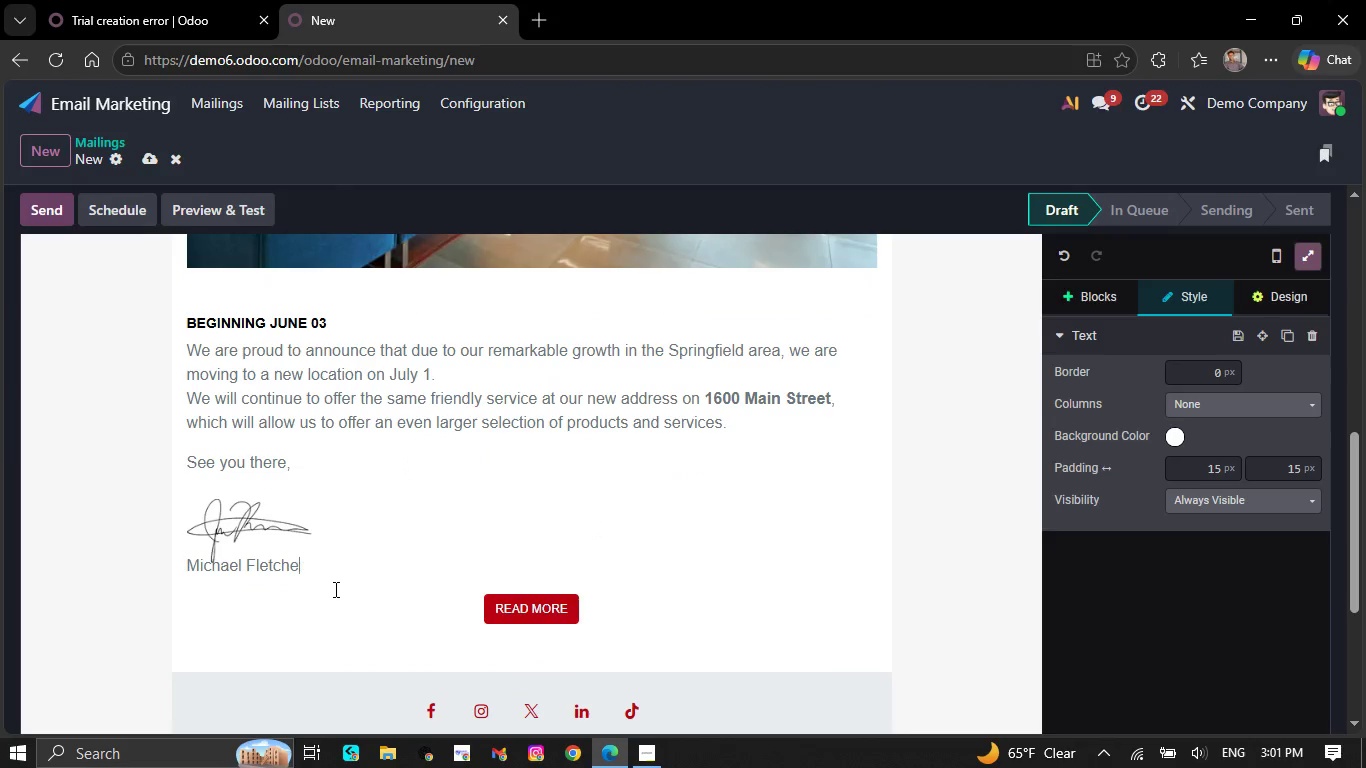 
key(Backspace)
 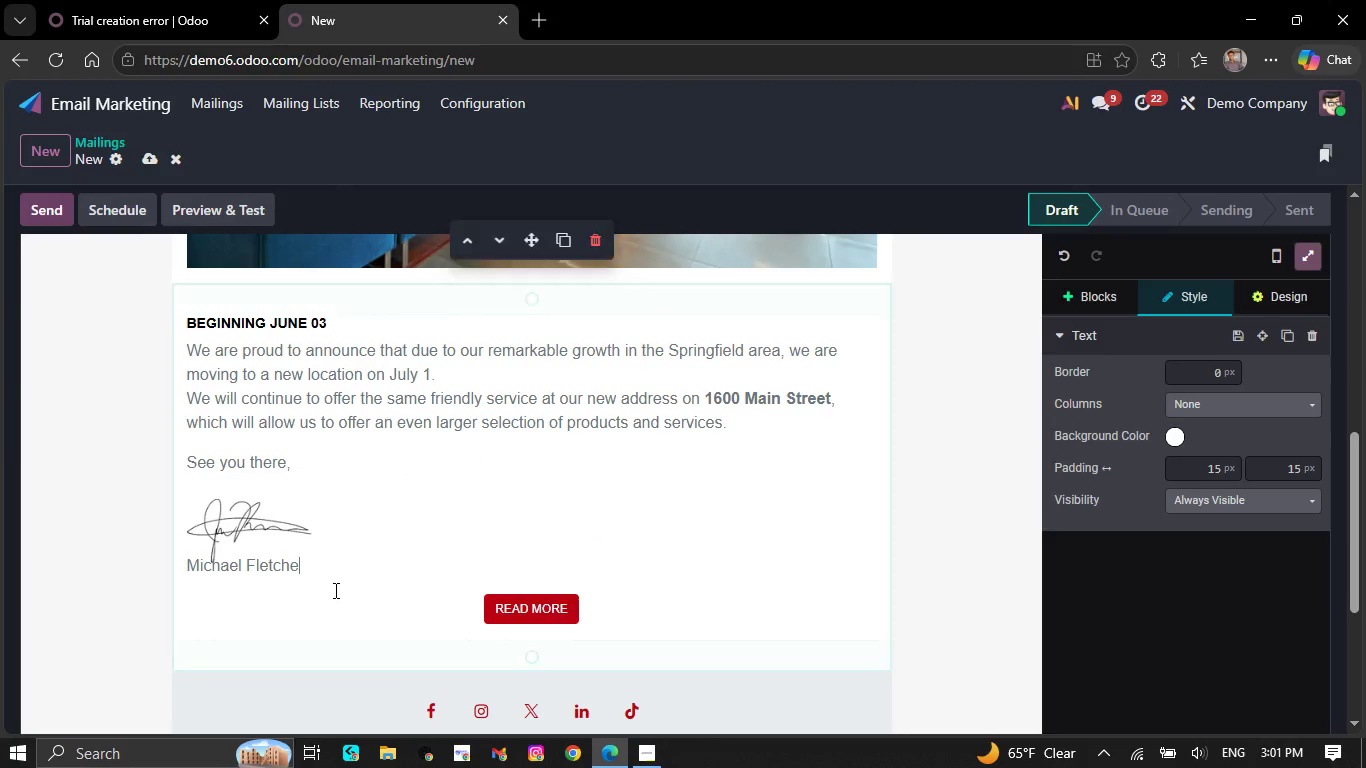 
key(Backspace)
 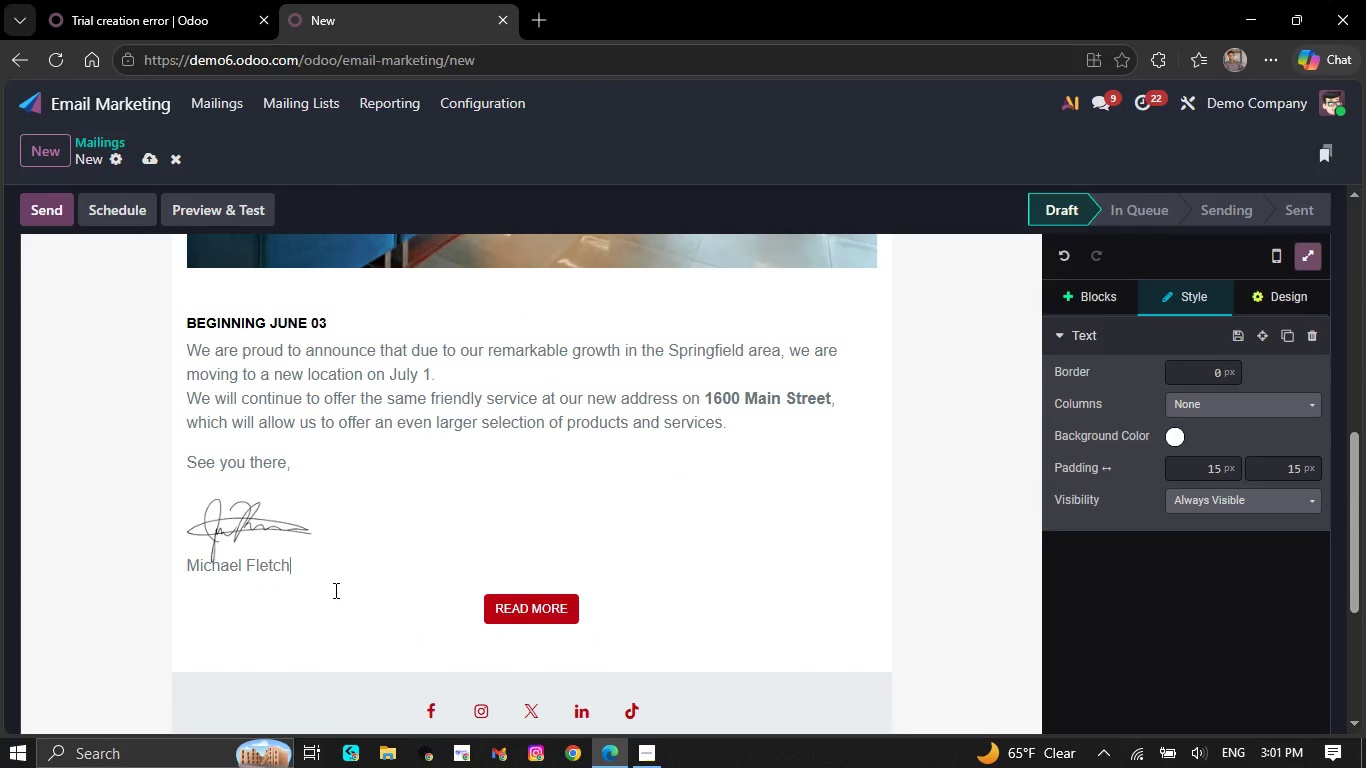 
key(Backspace)
 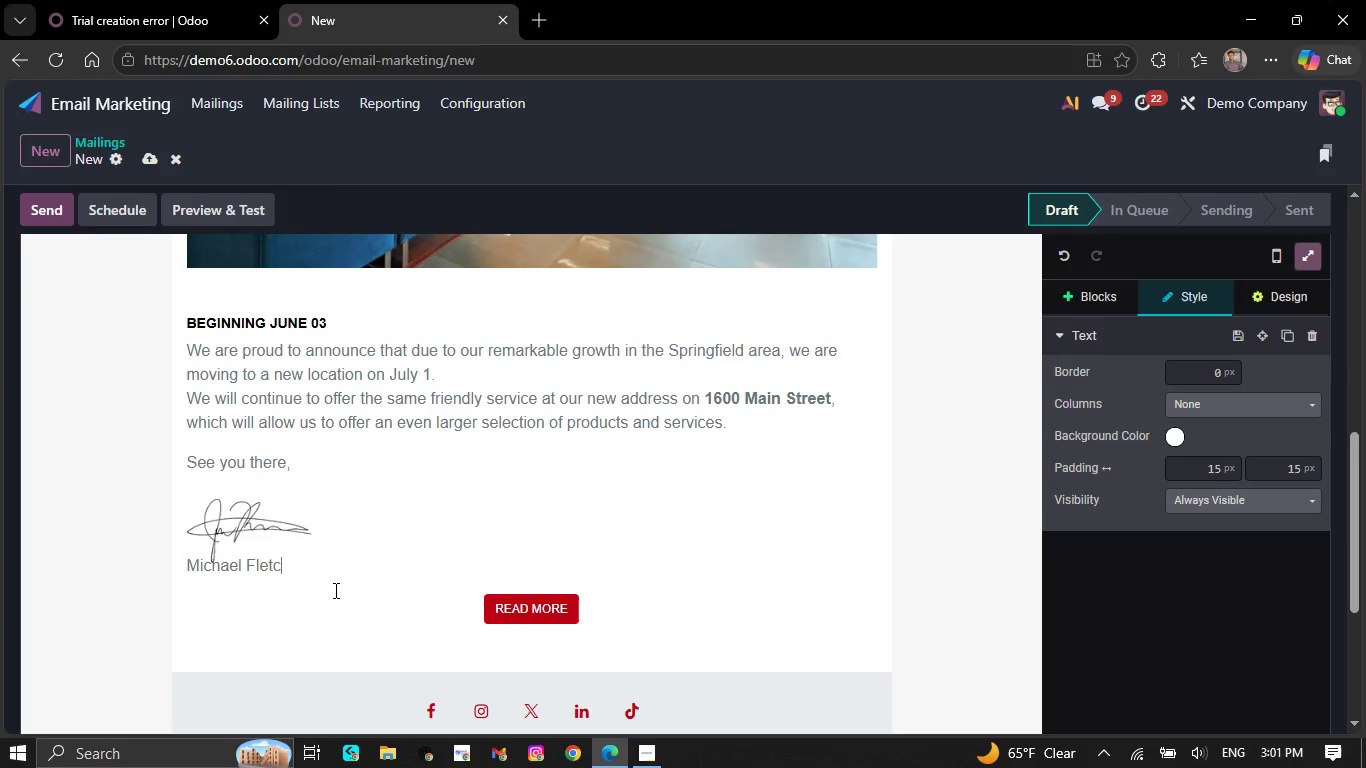 
key(Backspace)
 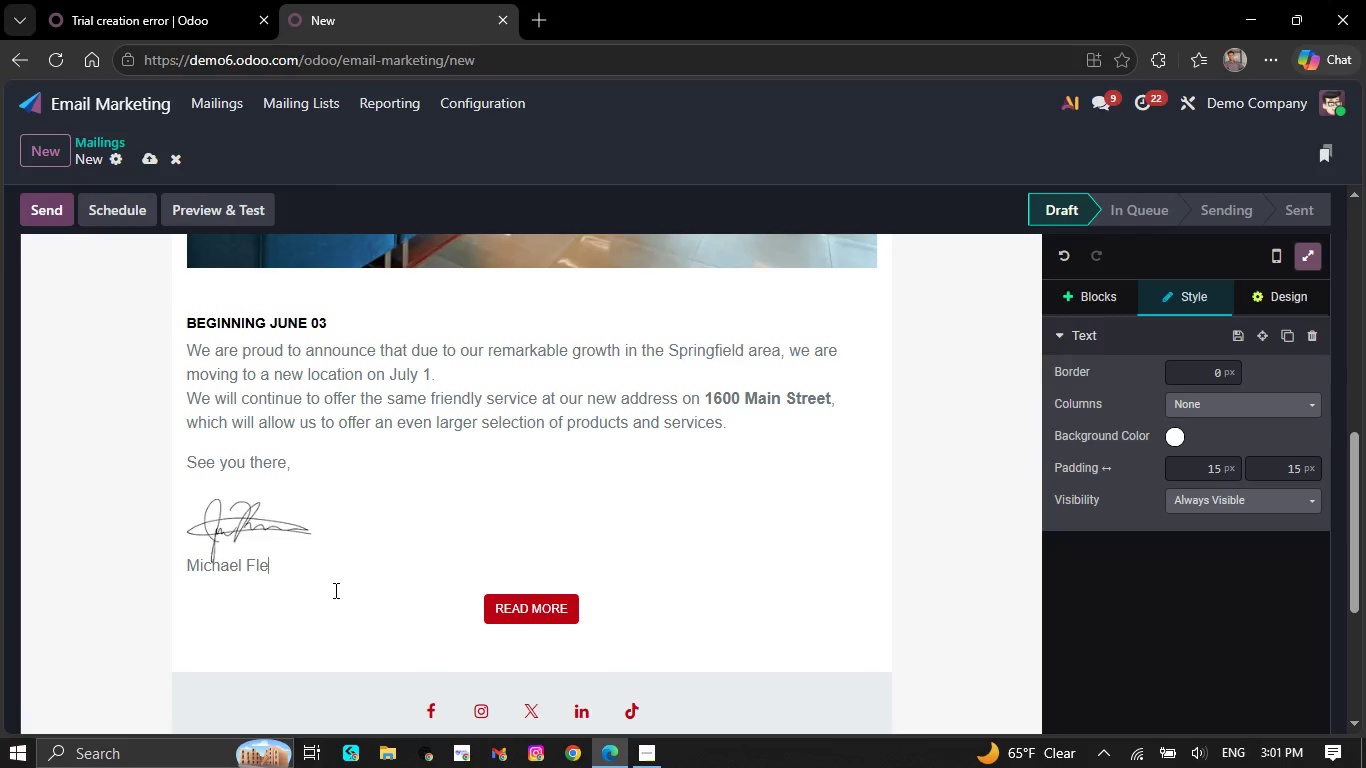 
key(Backspace)
 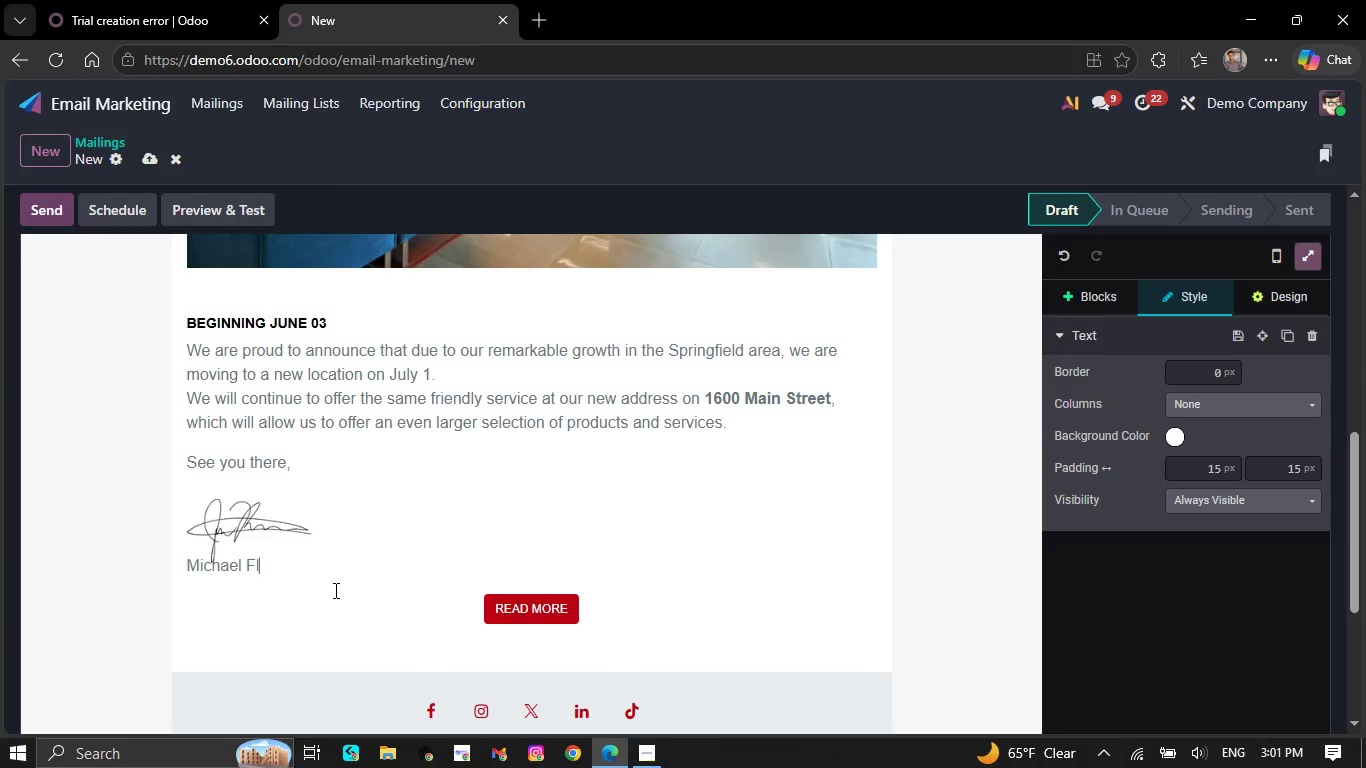 
key(Backspace)
 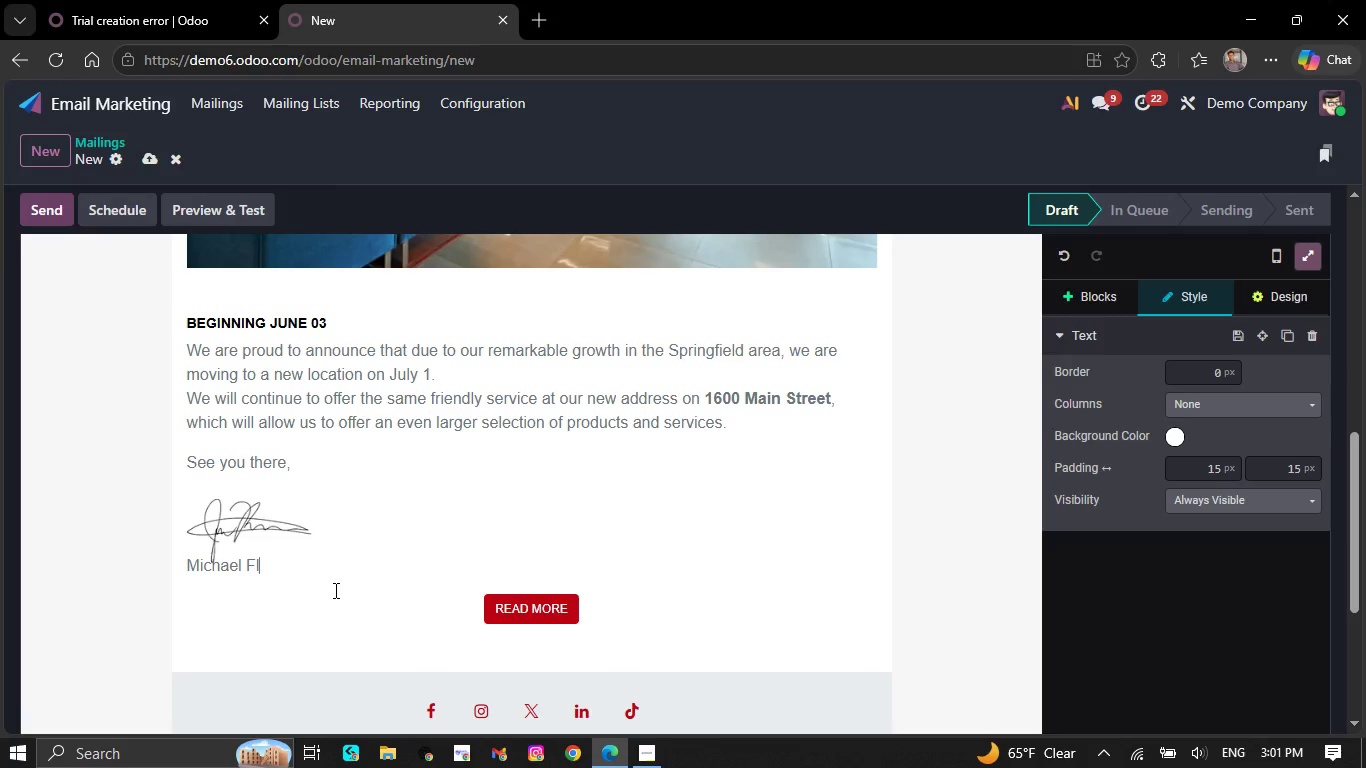 
key(Backspace)
 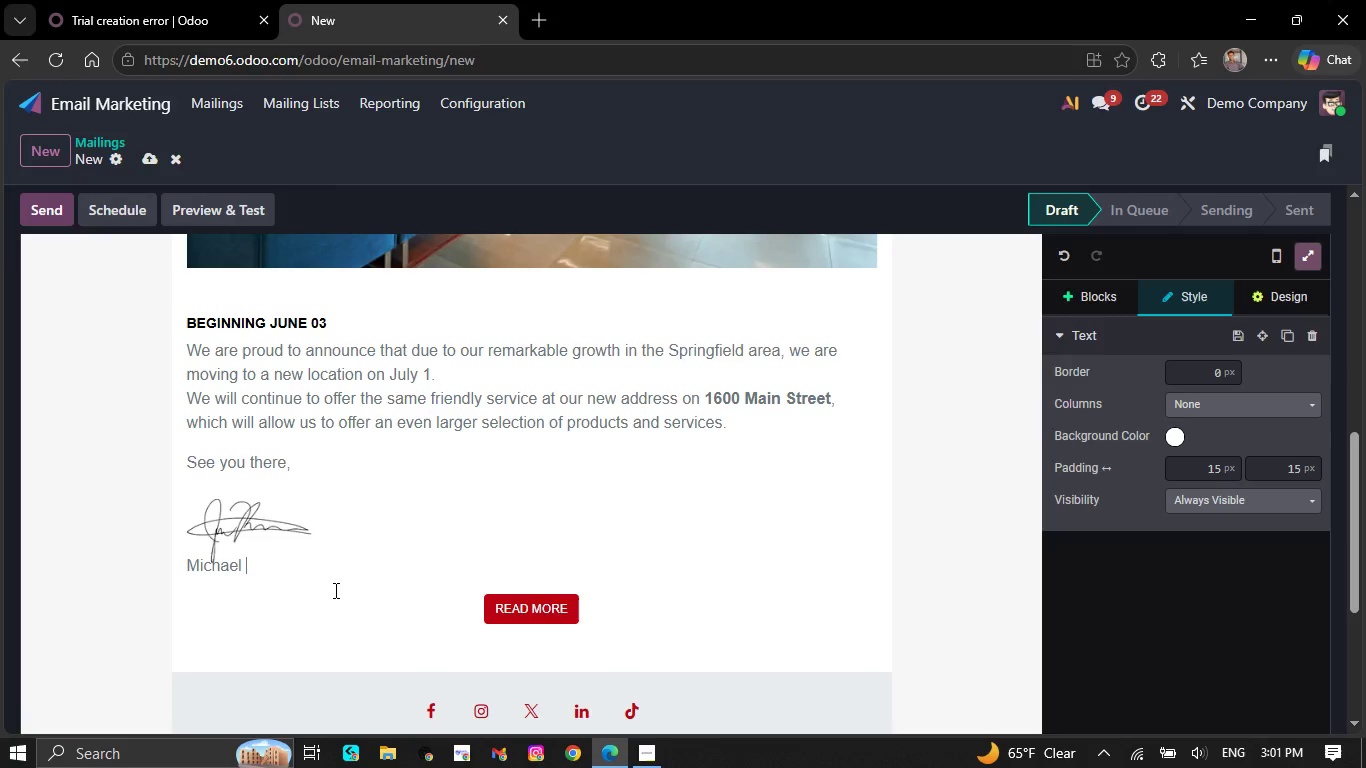 
key(Backspace)
 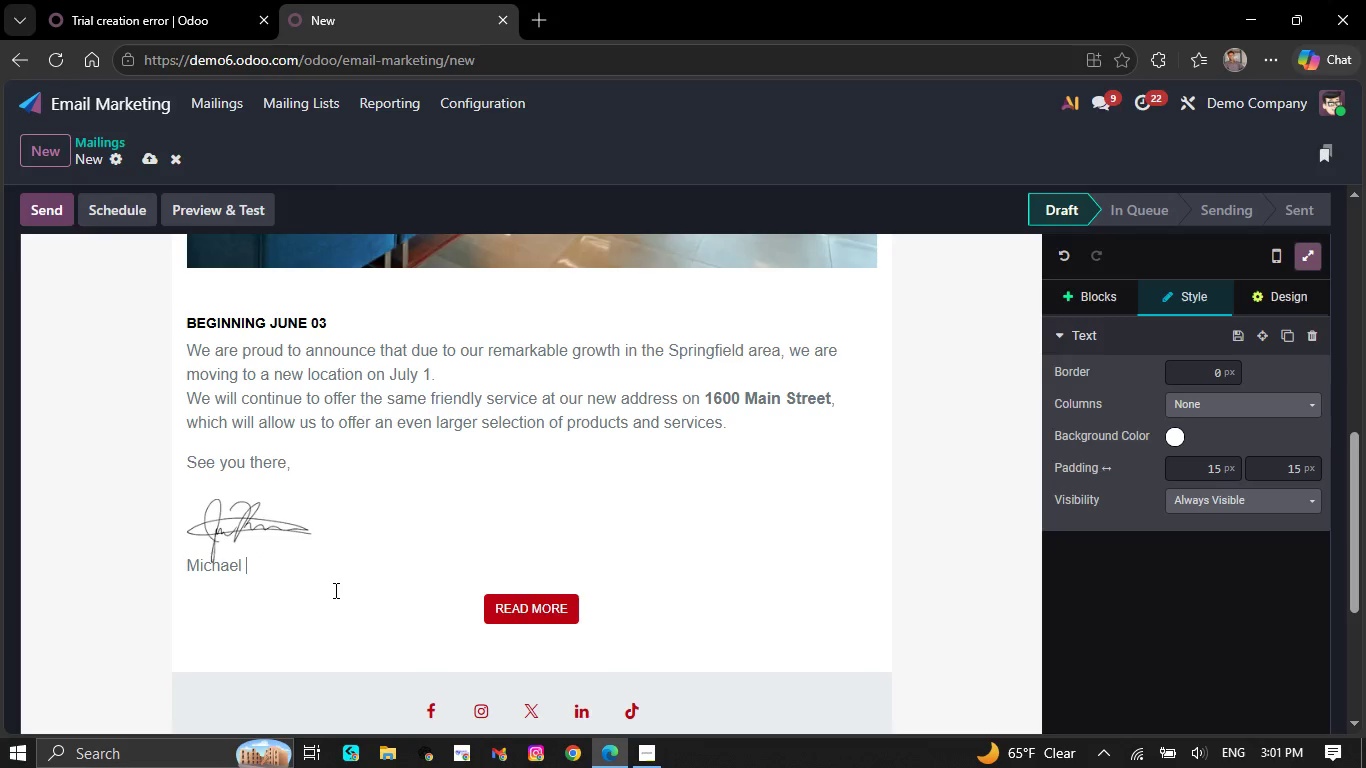 
key(Backspace)
 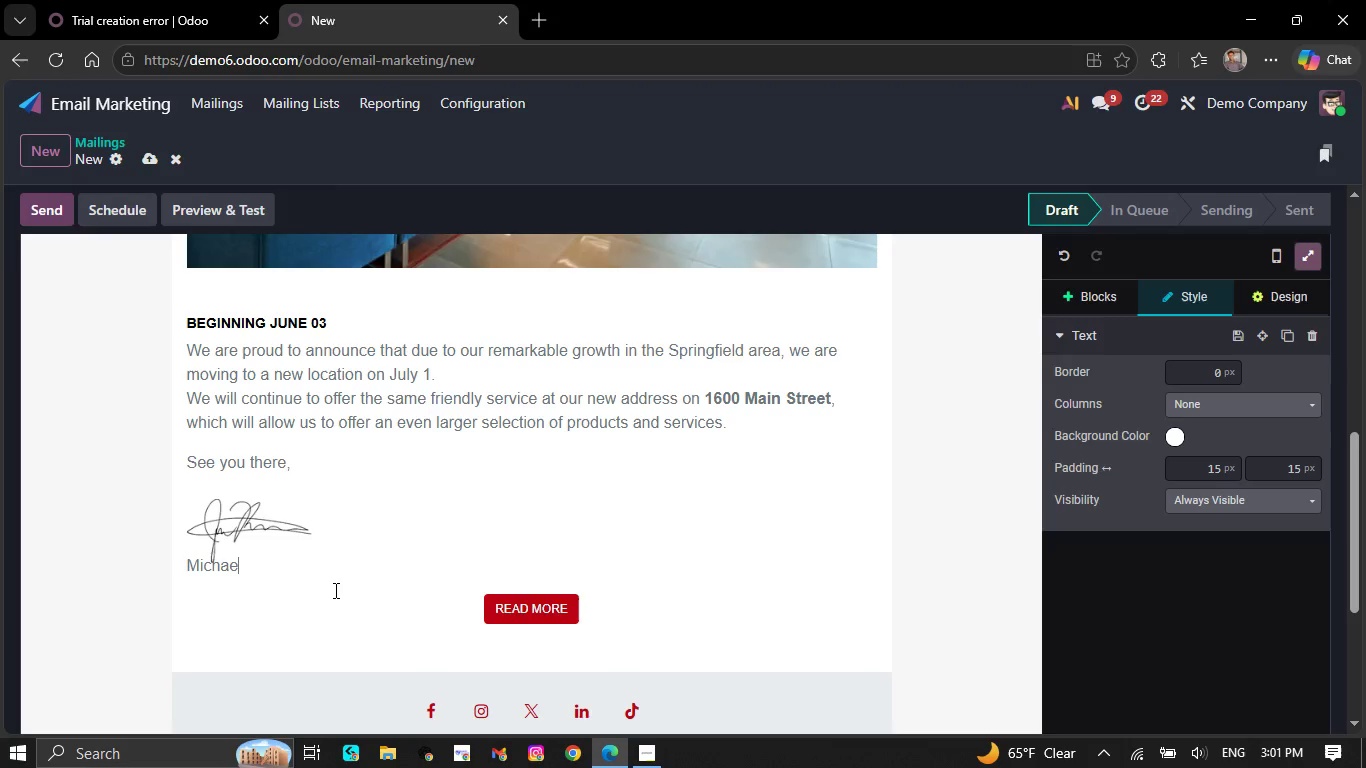 
key(Backspace)
 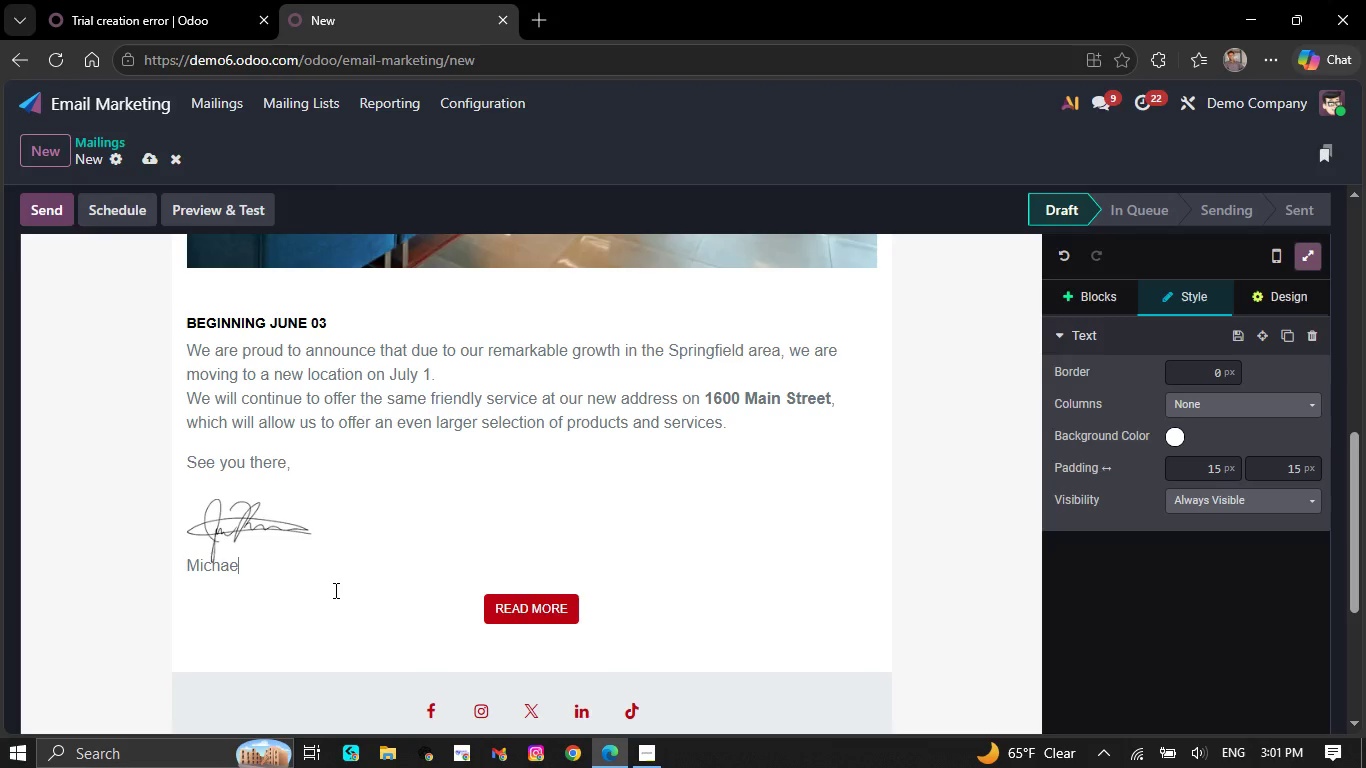 
key(Backspace)
 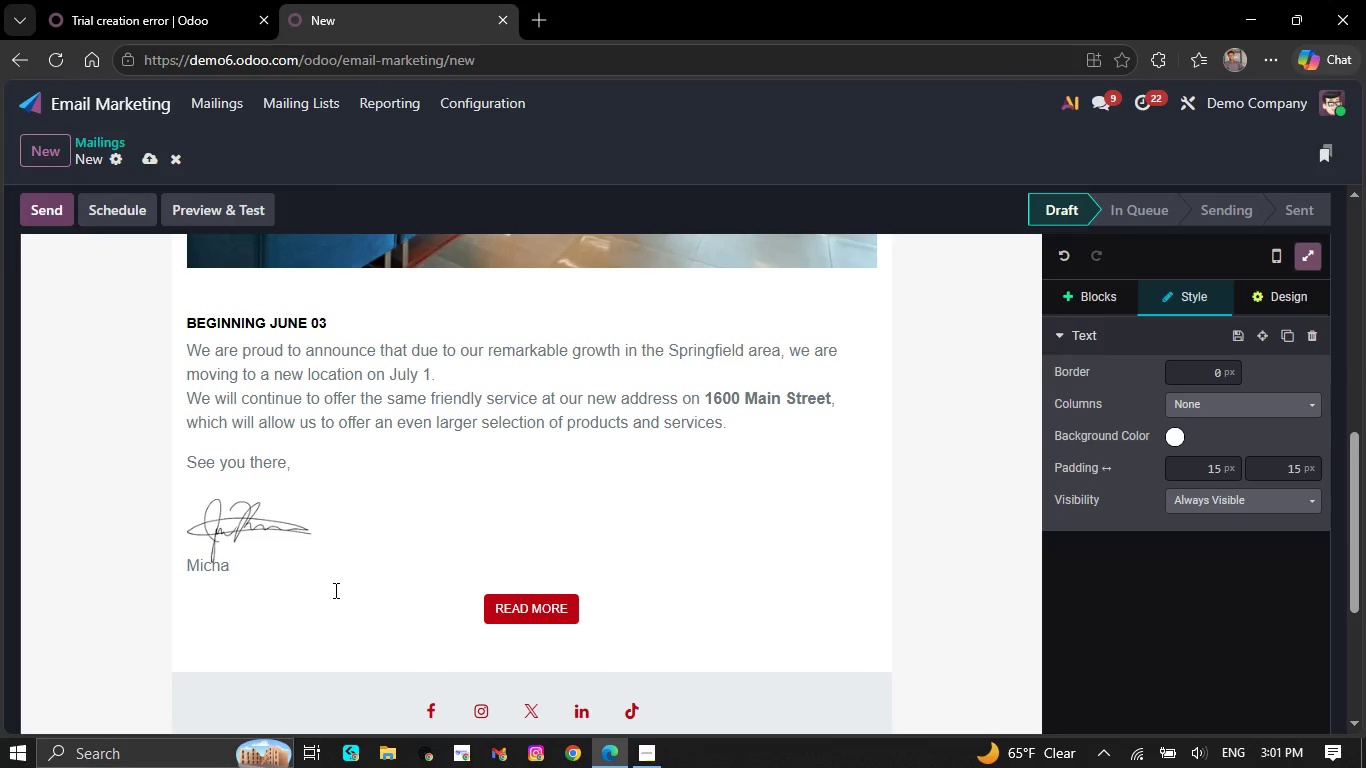 
key(Backspace)
 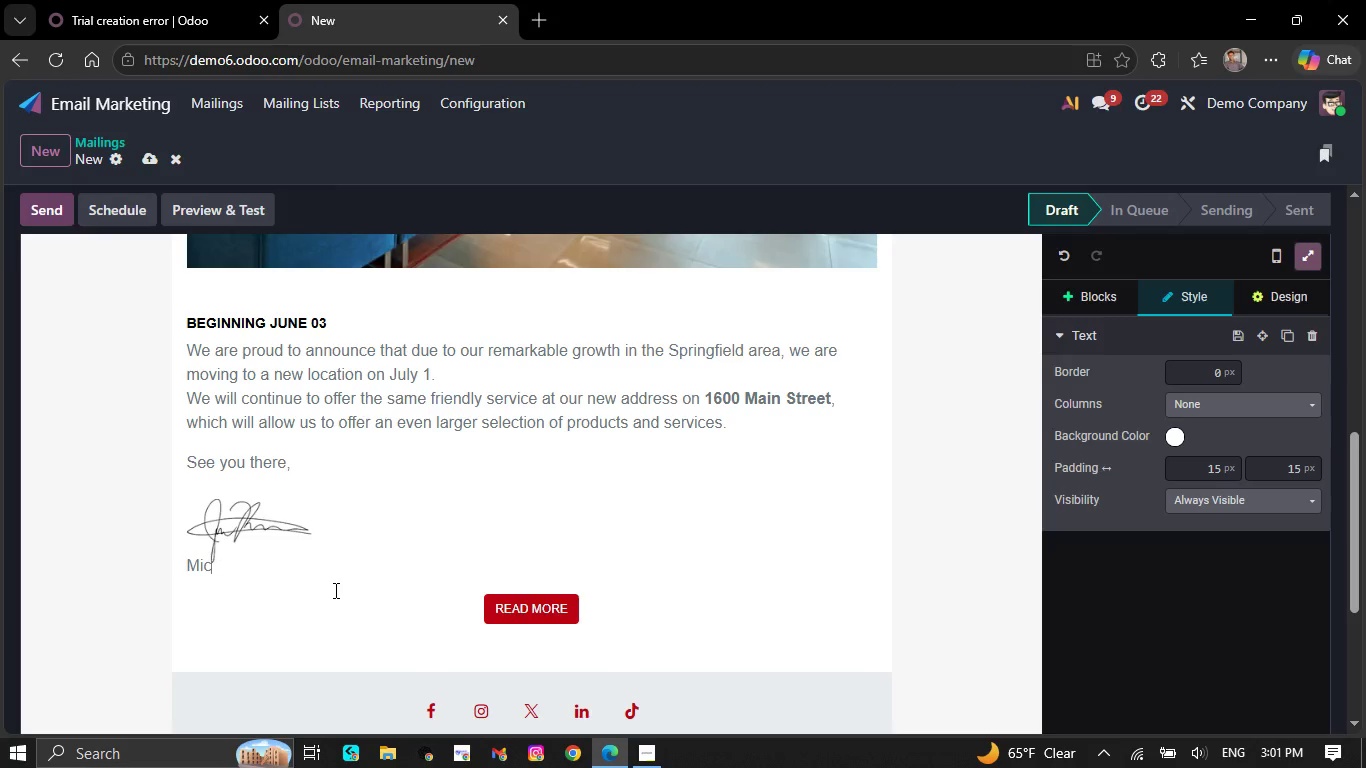 
key(Backspace)
 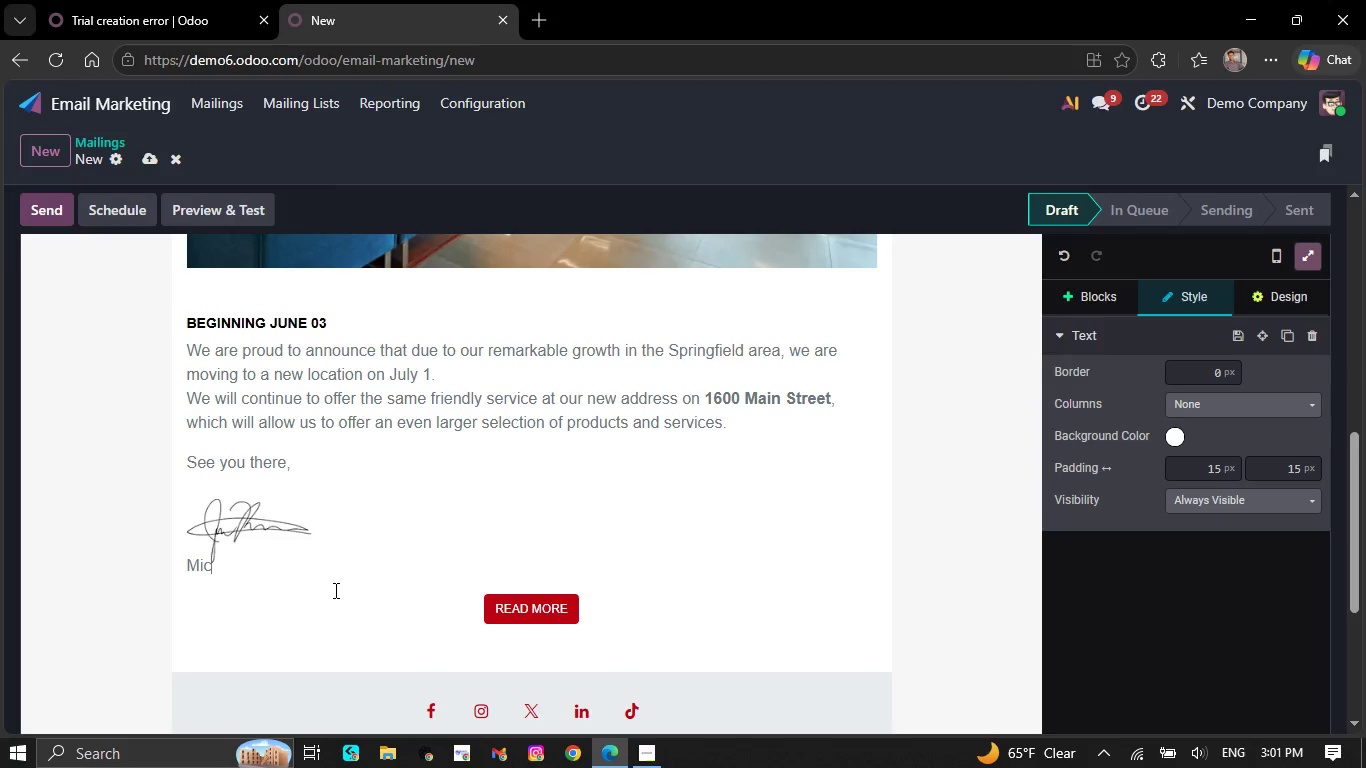 
key(Backspace)
 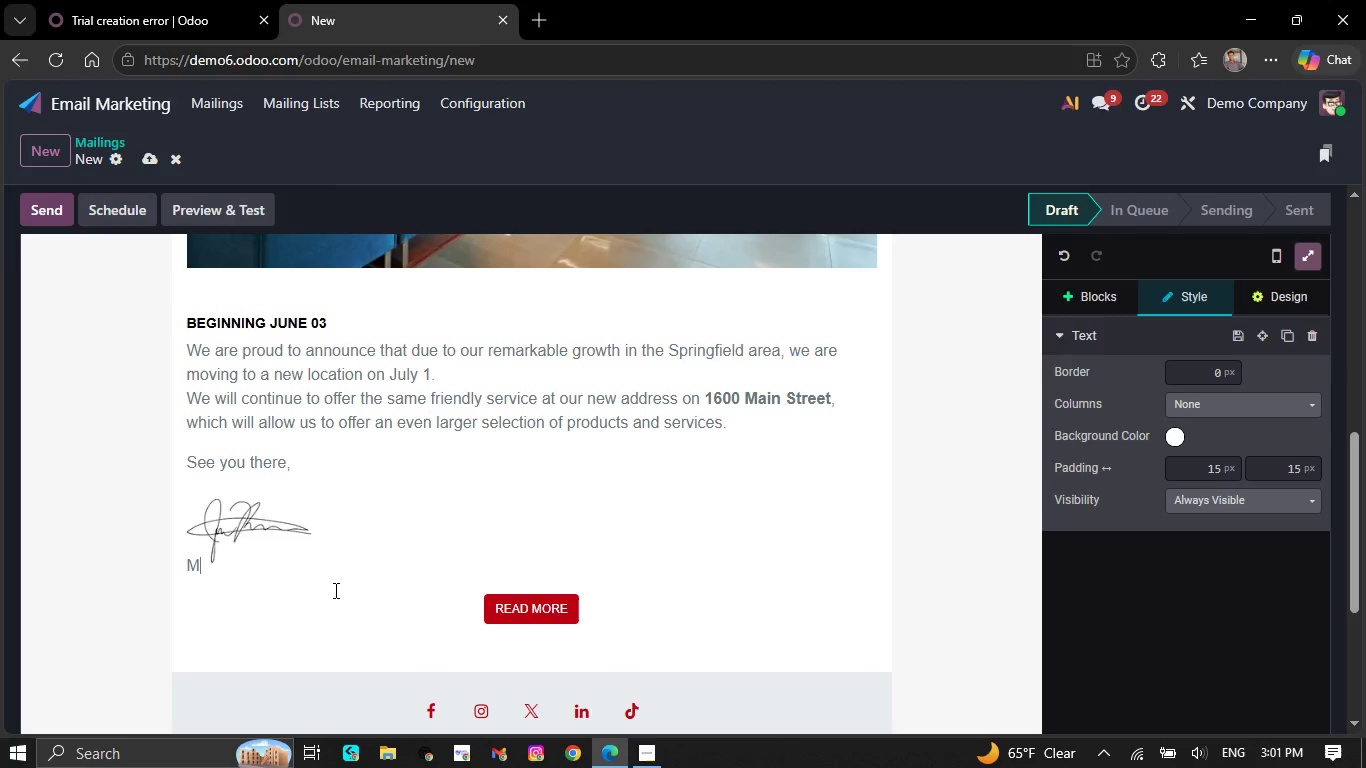 
key(Backspace)
 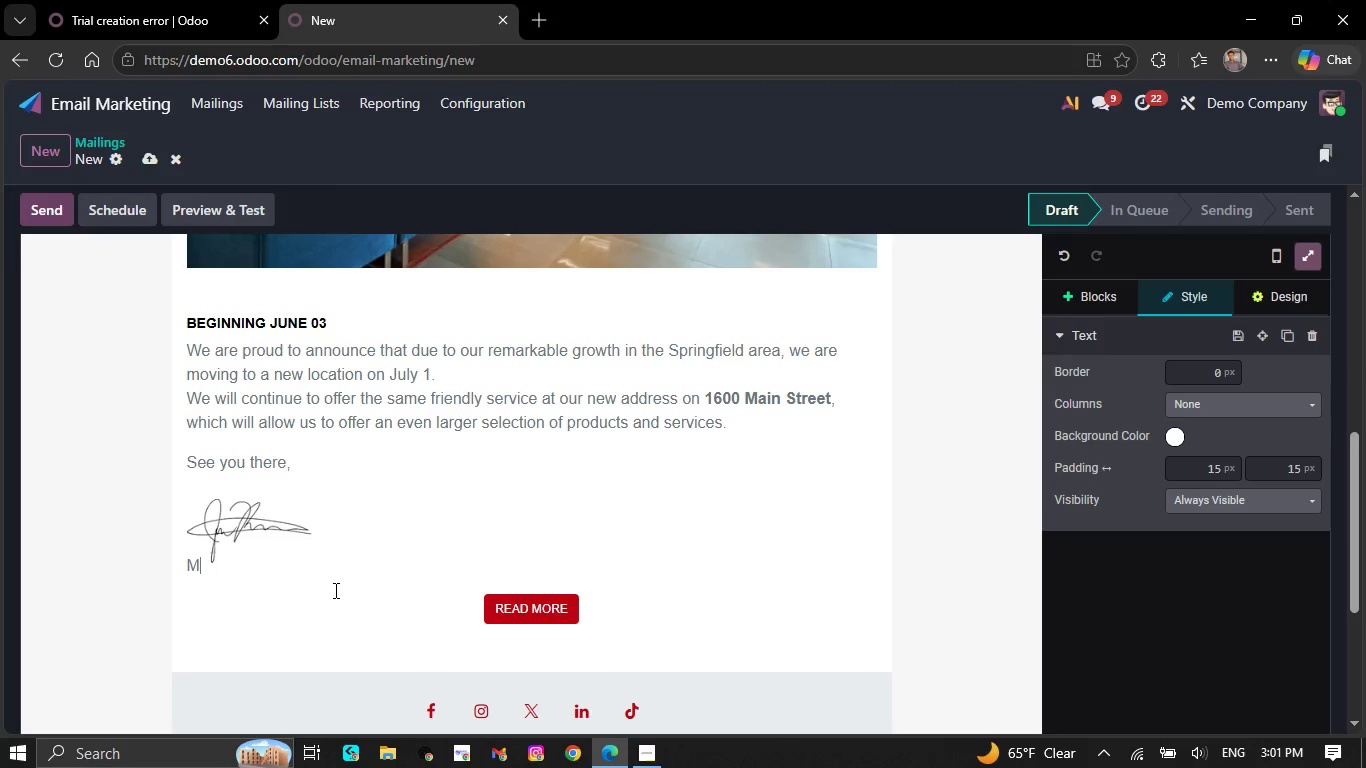 
key(Backspace)
 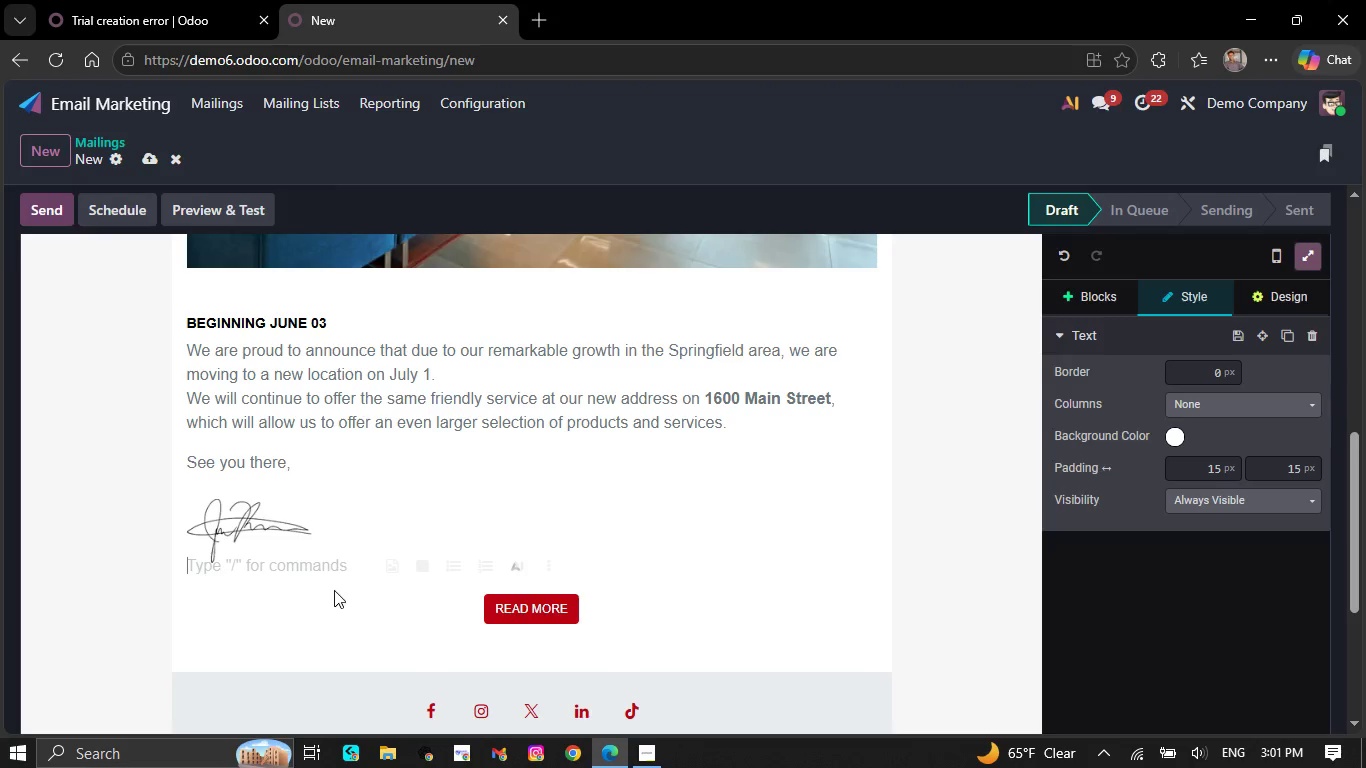 
key(Backspace)
 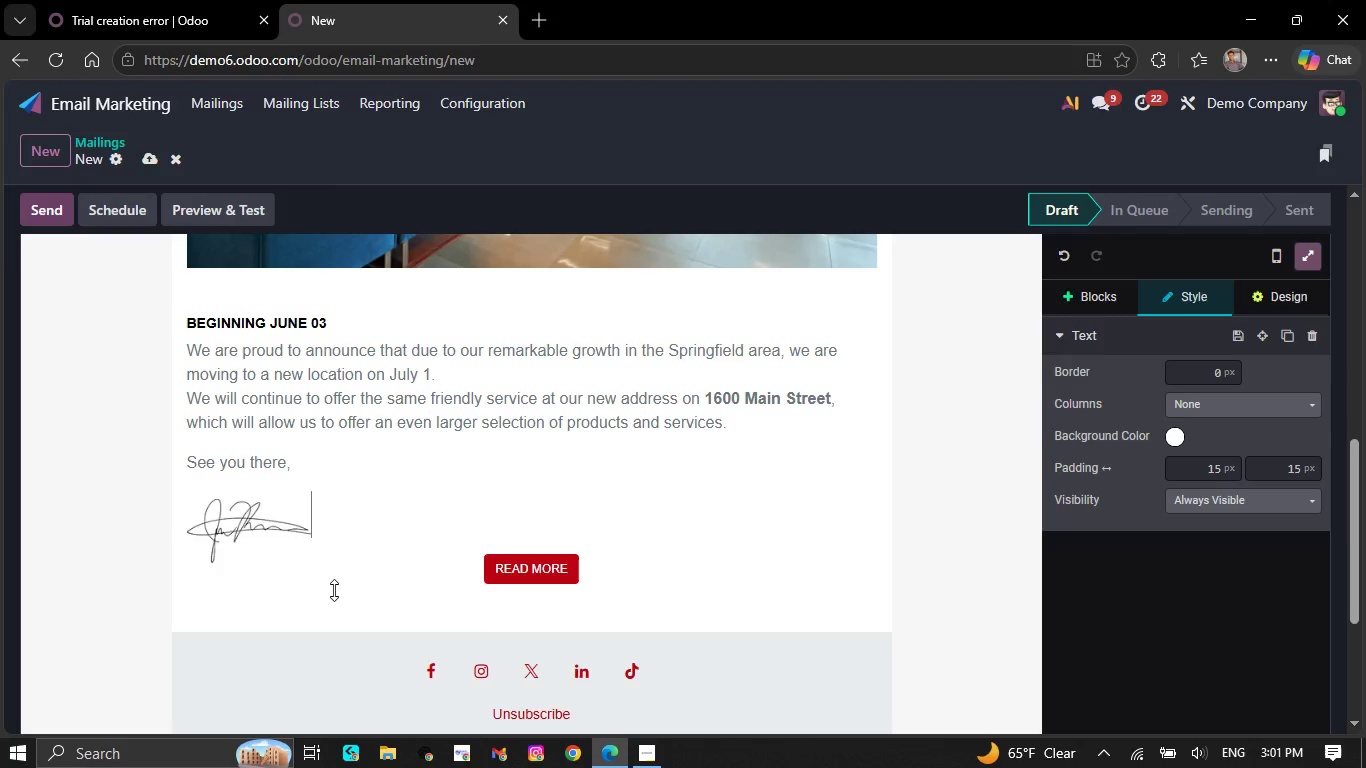 
key(Backspace)
 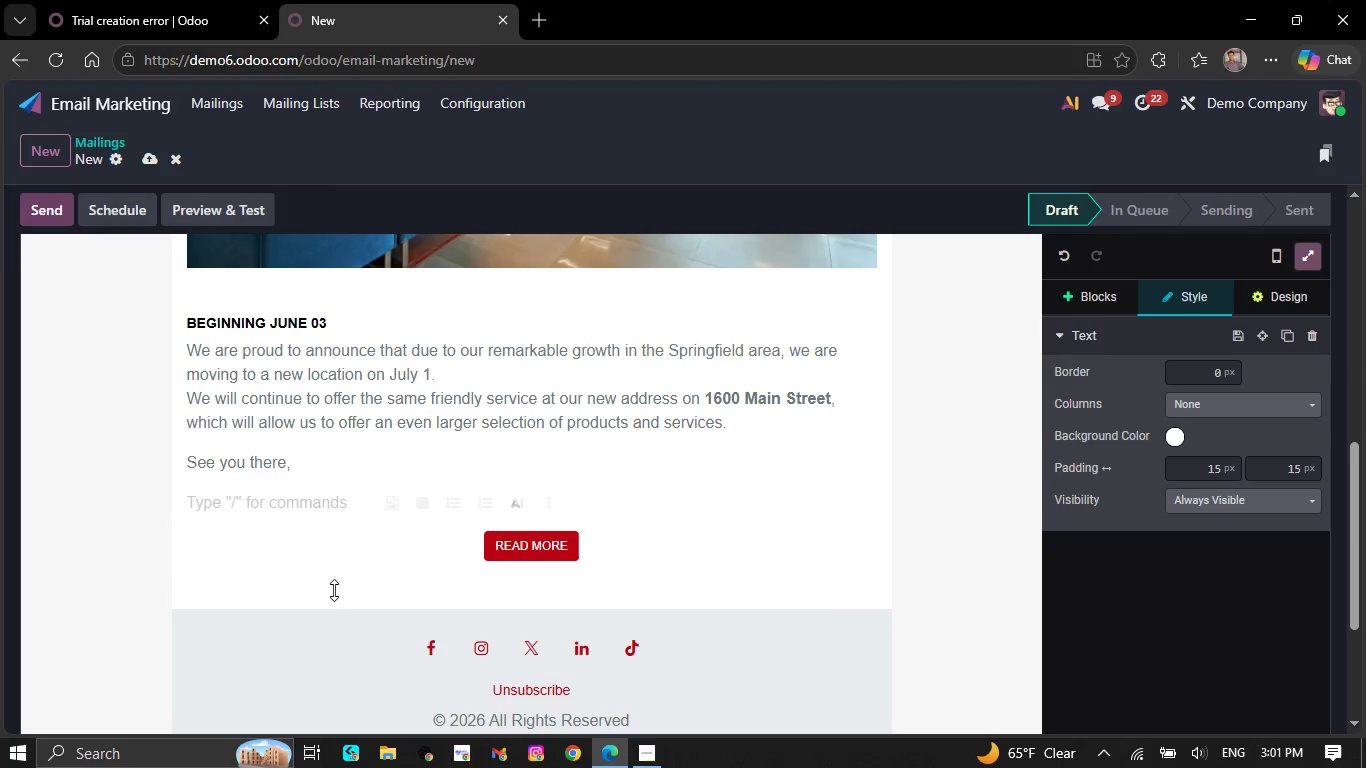 
key(Backspace)
 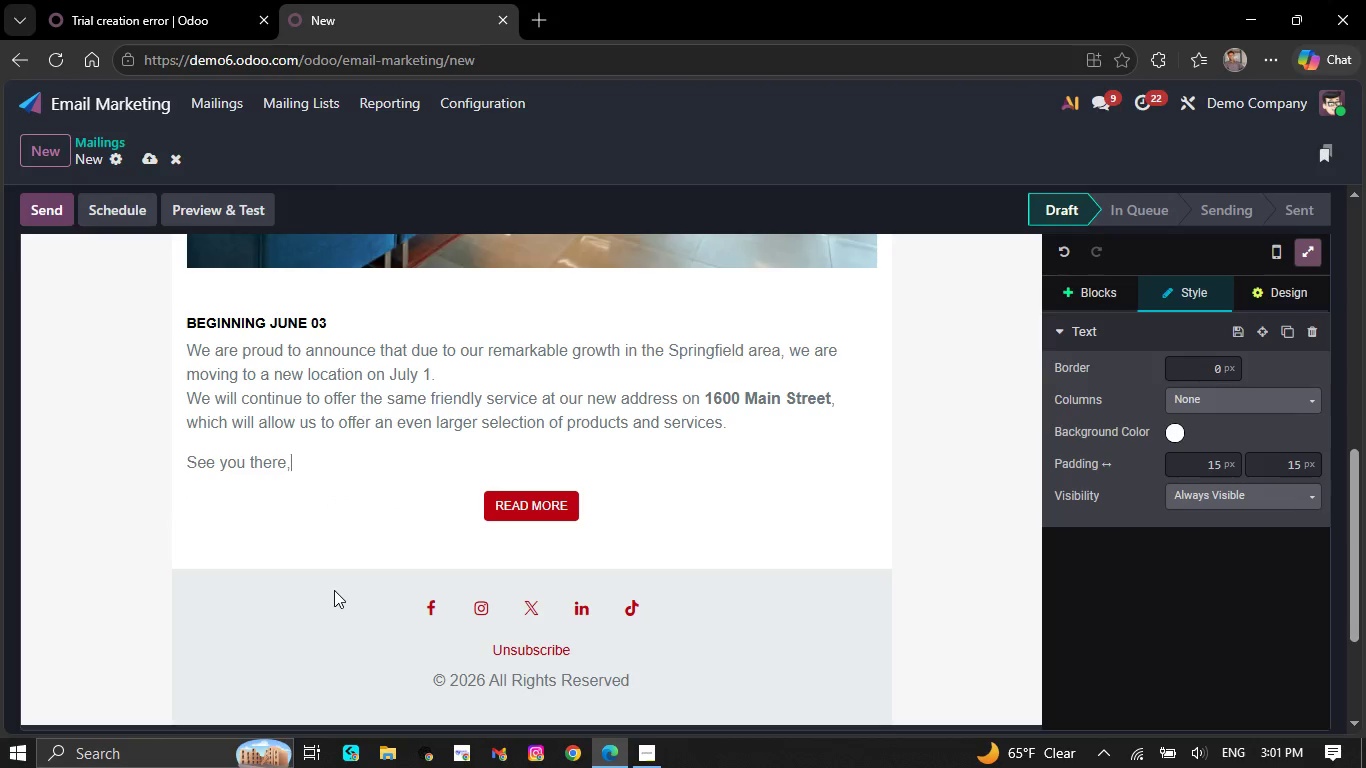 
key(Backspace)
 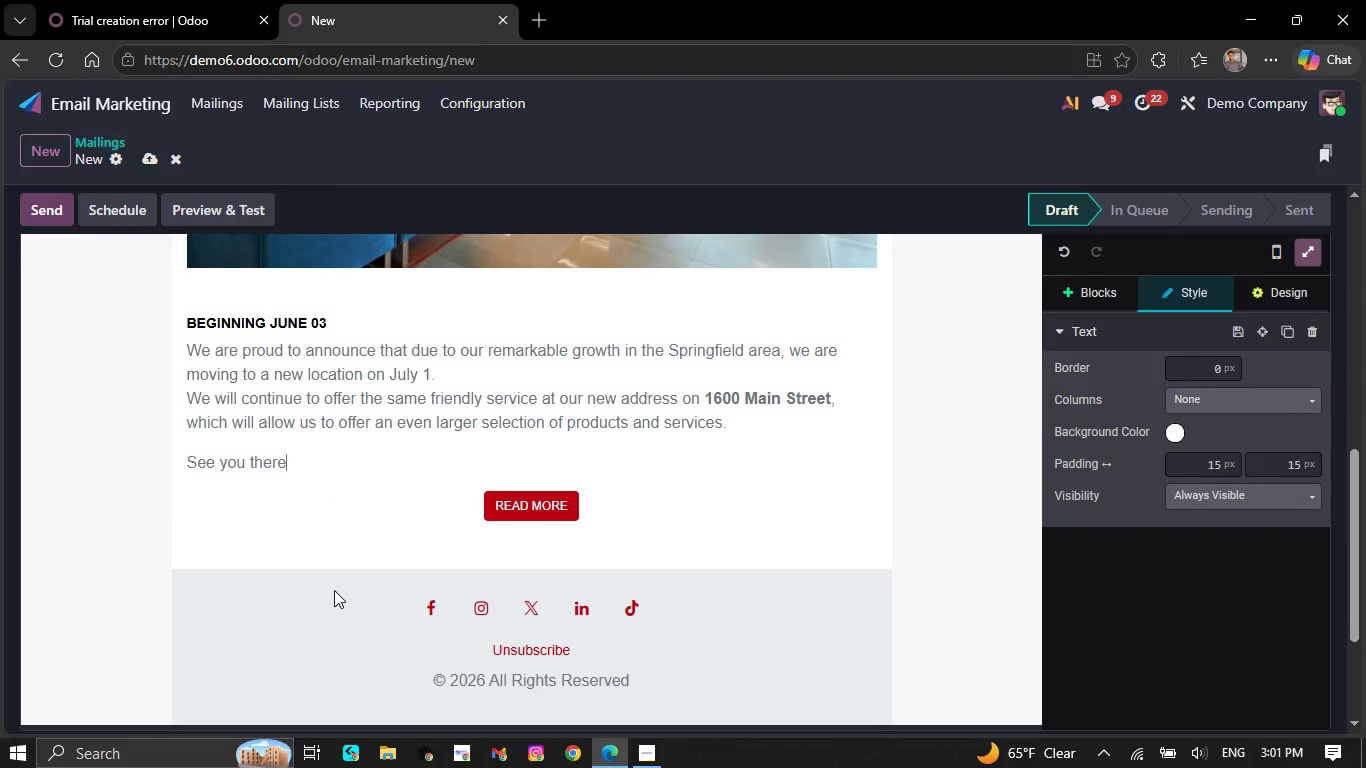 
key(Backspace)
 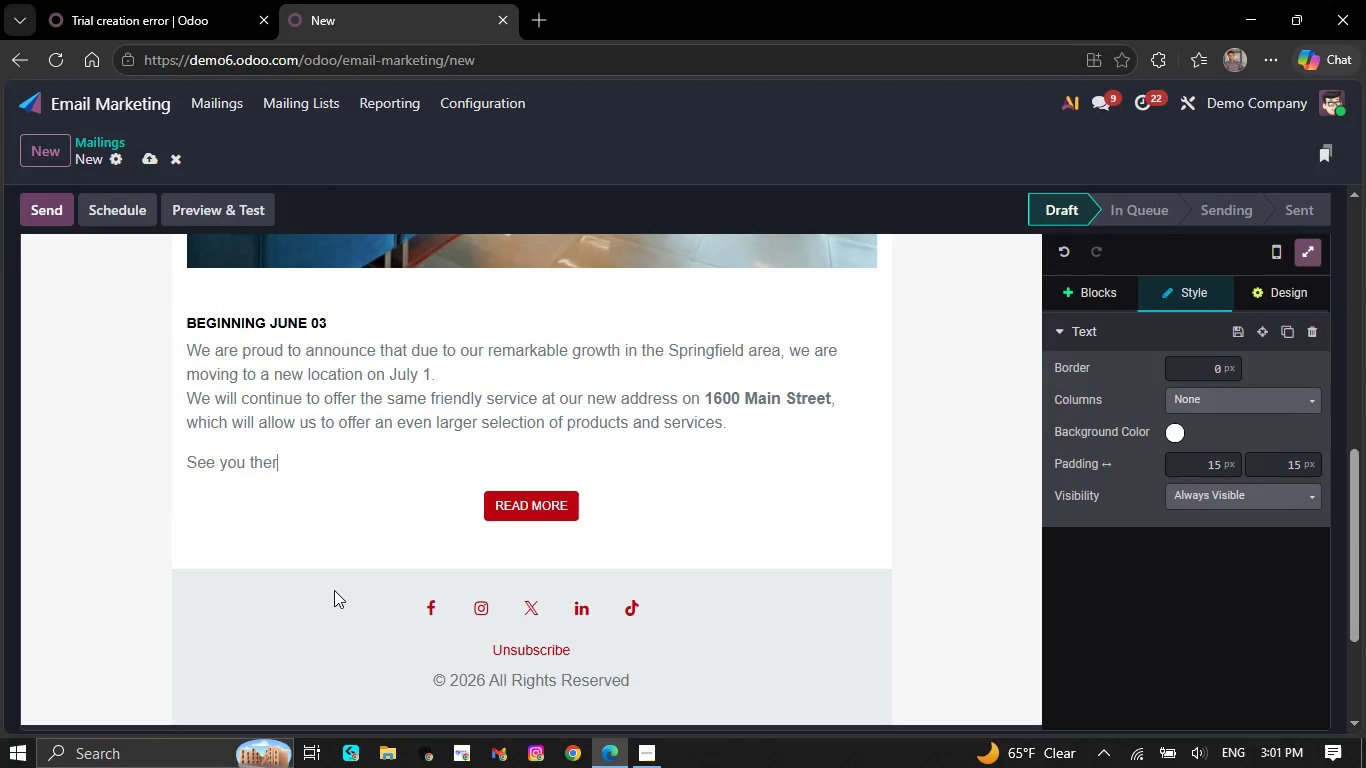 
key(Backspace)
 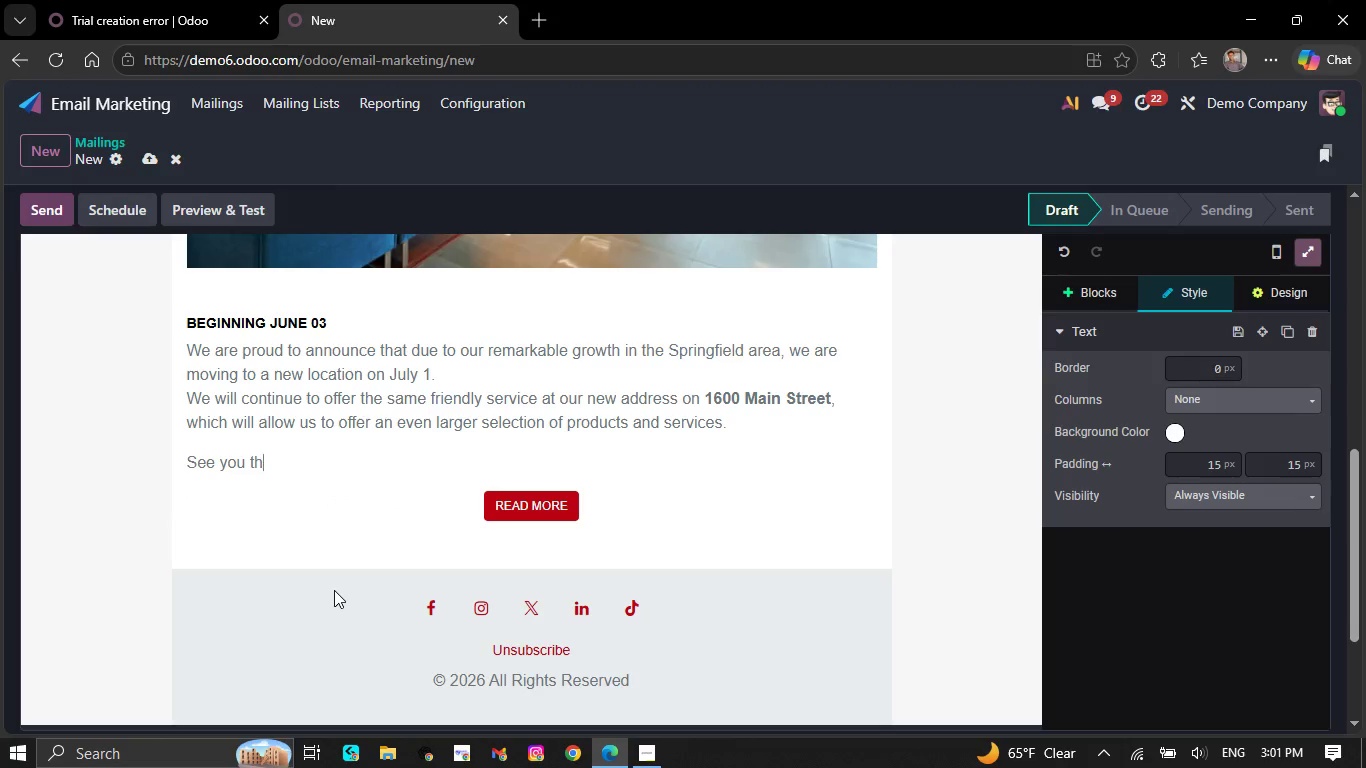 
key(Backspace)
 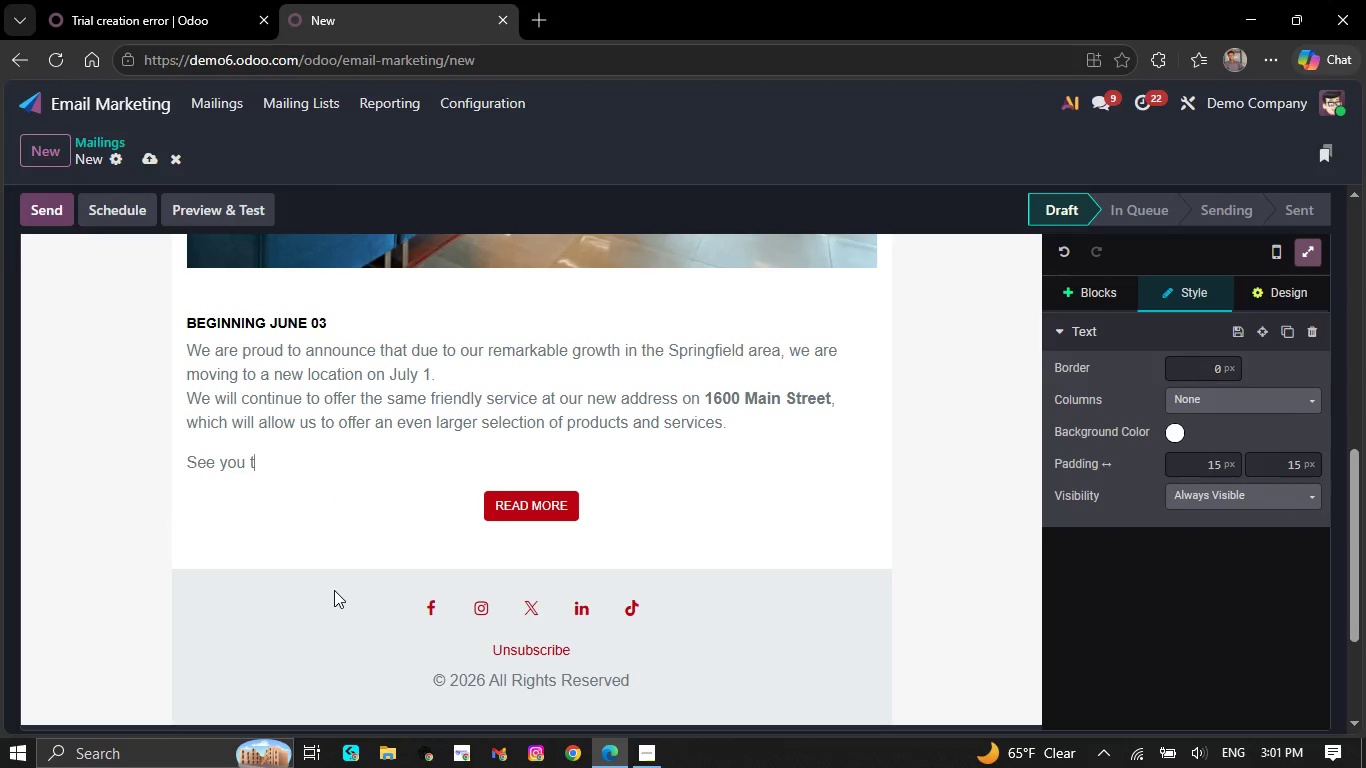 
key(Backspace)
 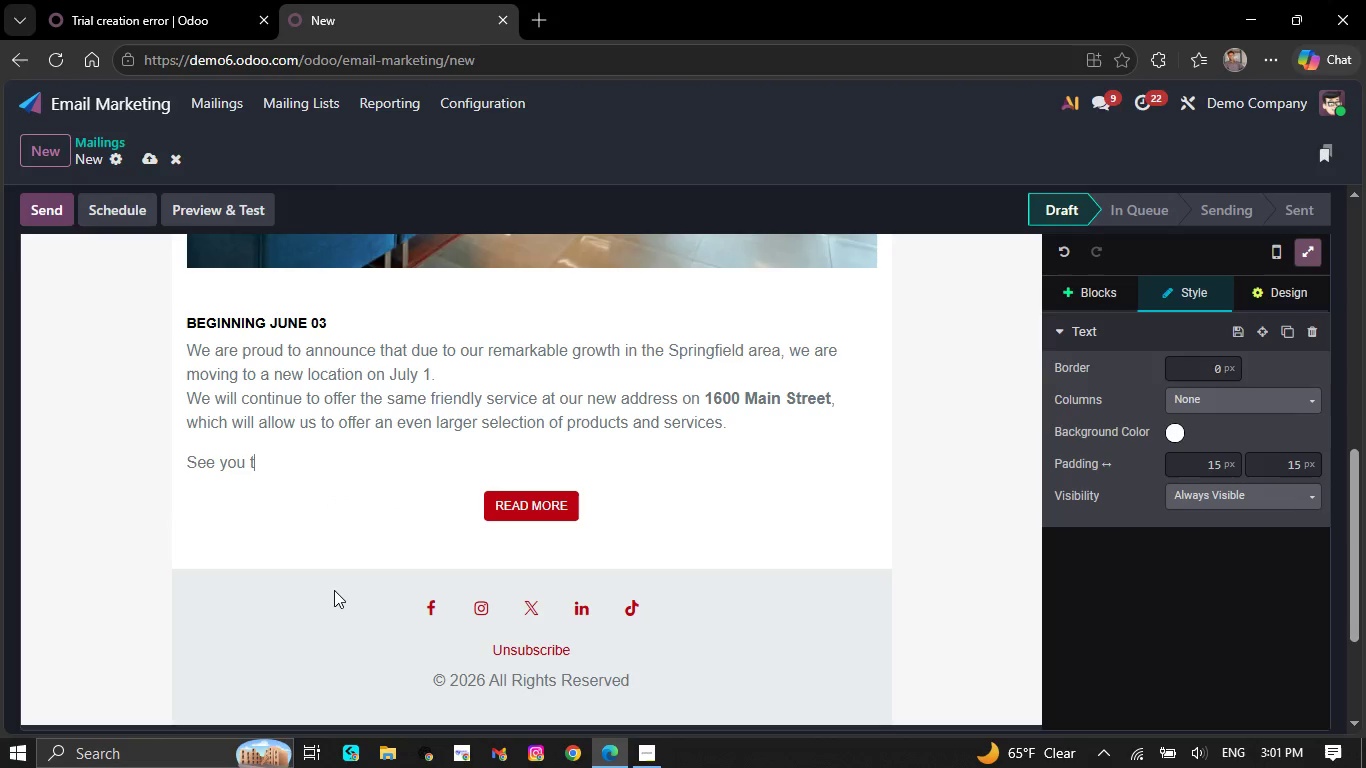 
key(Backspace)
 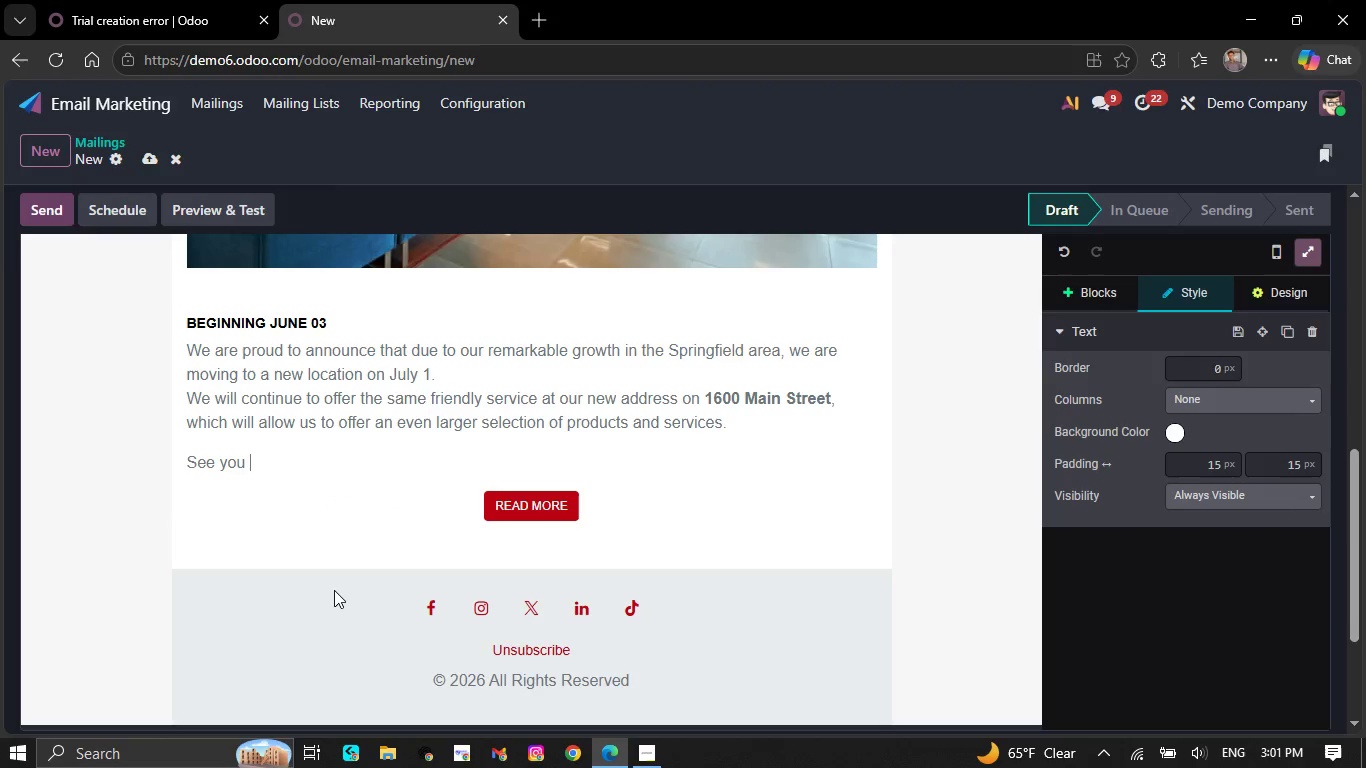 
key(Backspace)
 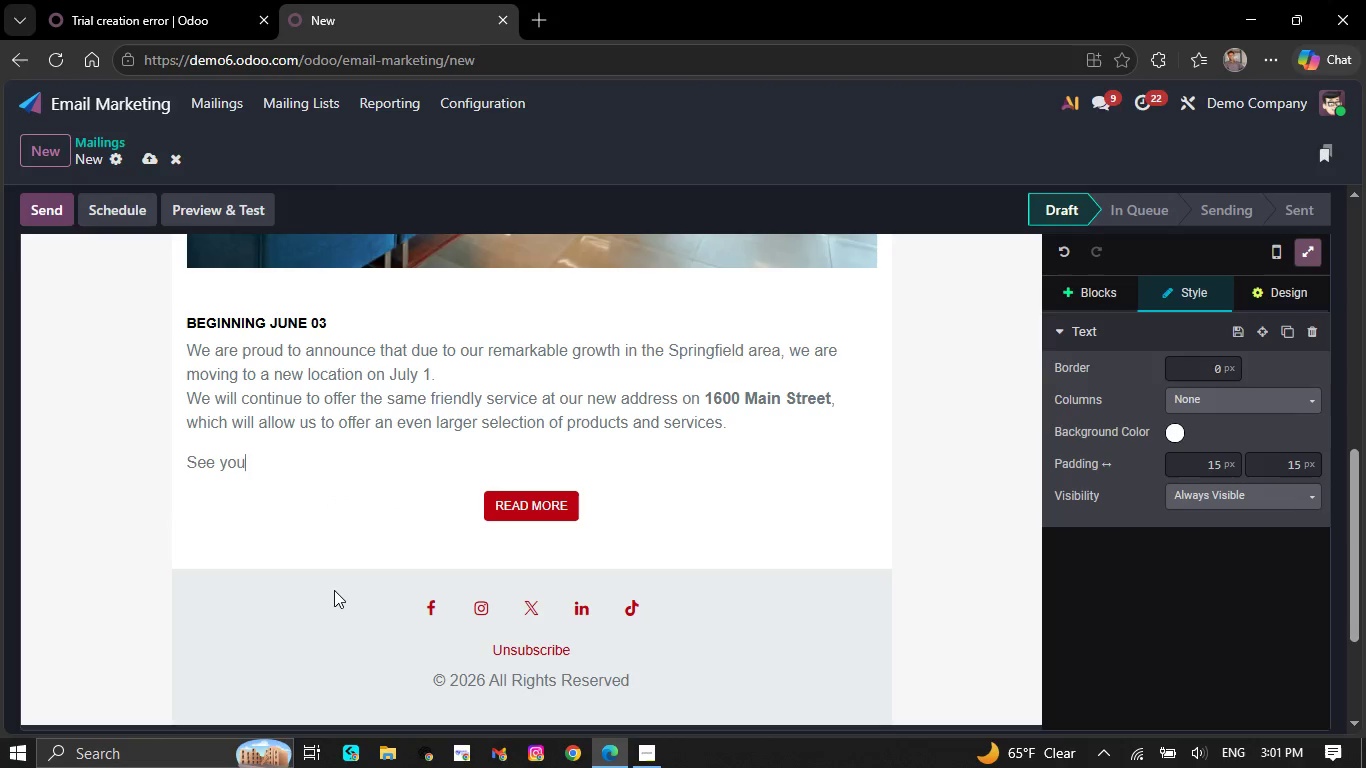 
key(Backspace)
 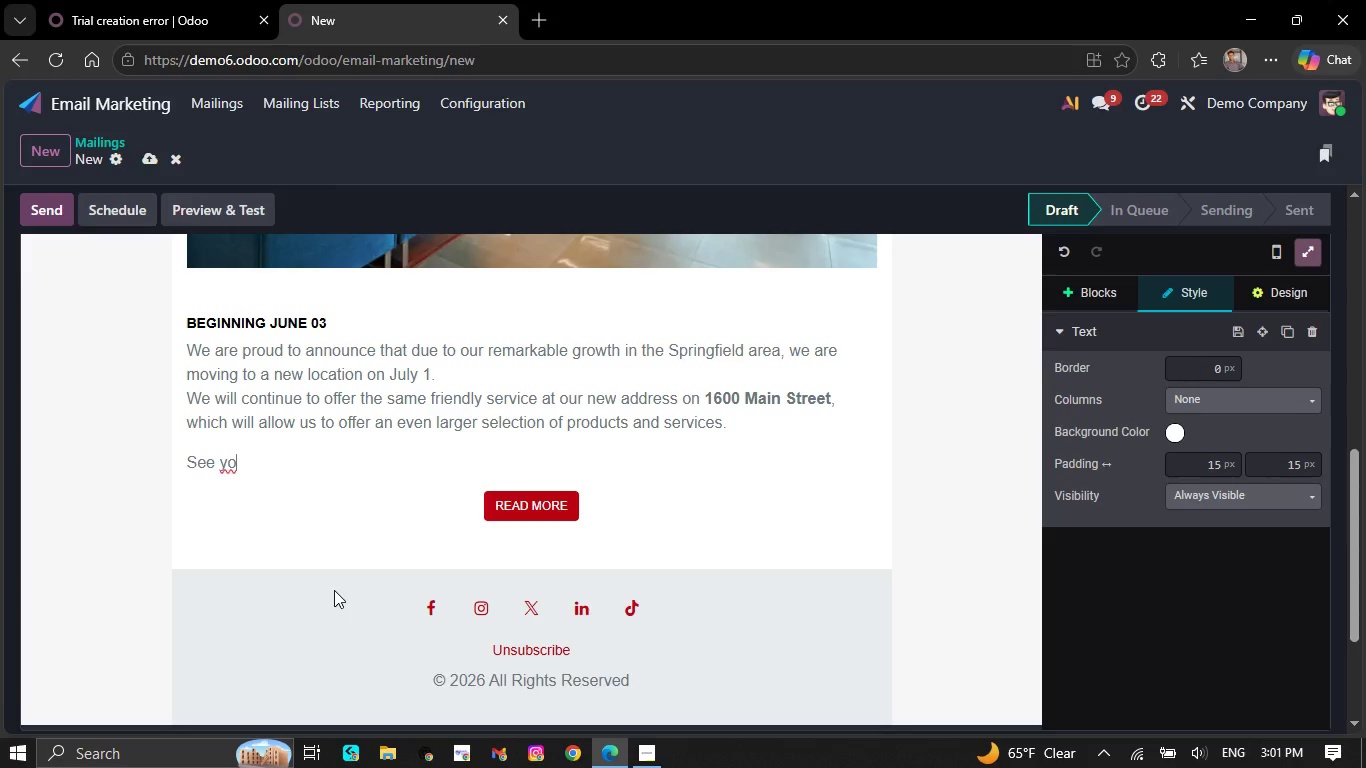 
key(Backspace)
 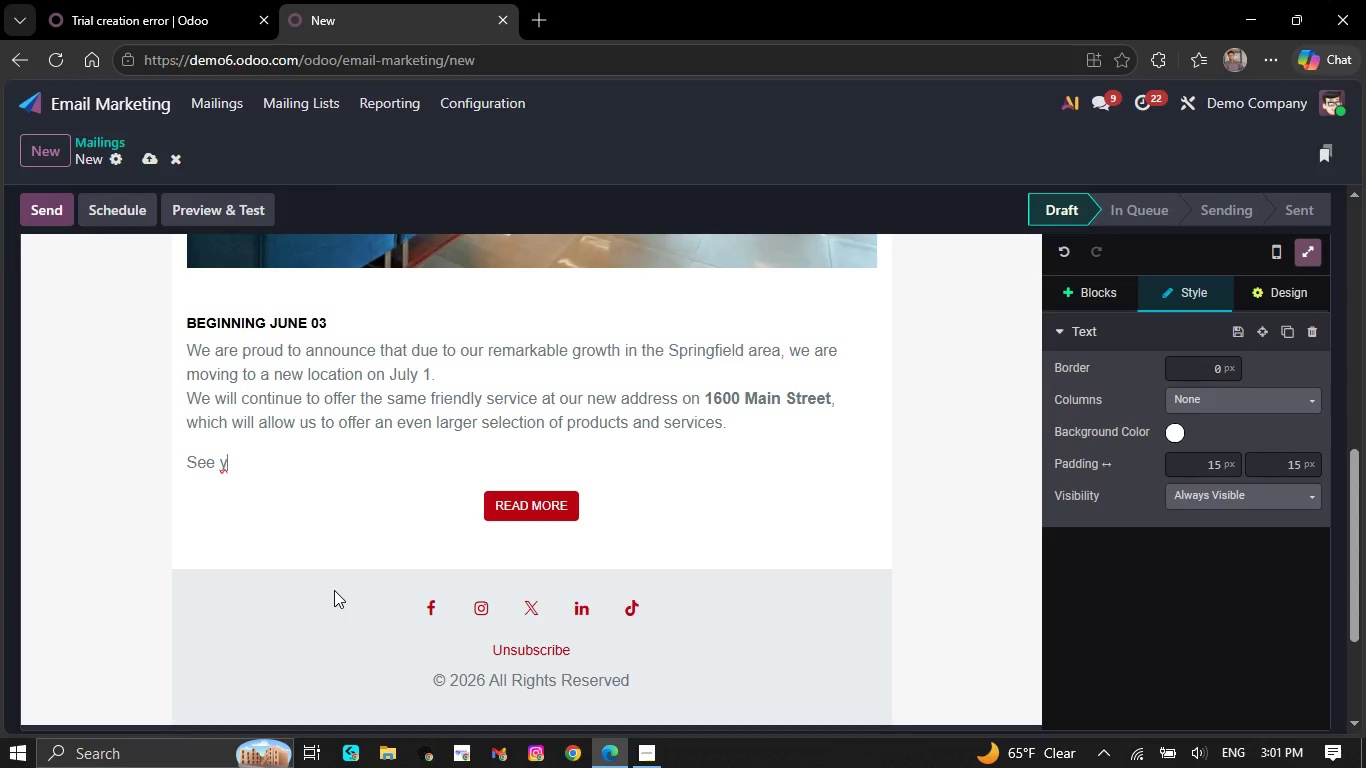 
key(Backspace)
 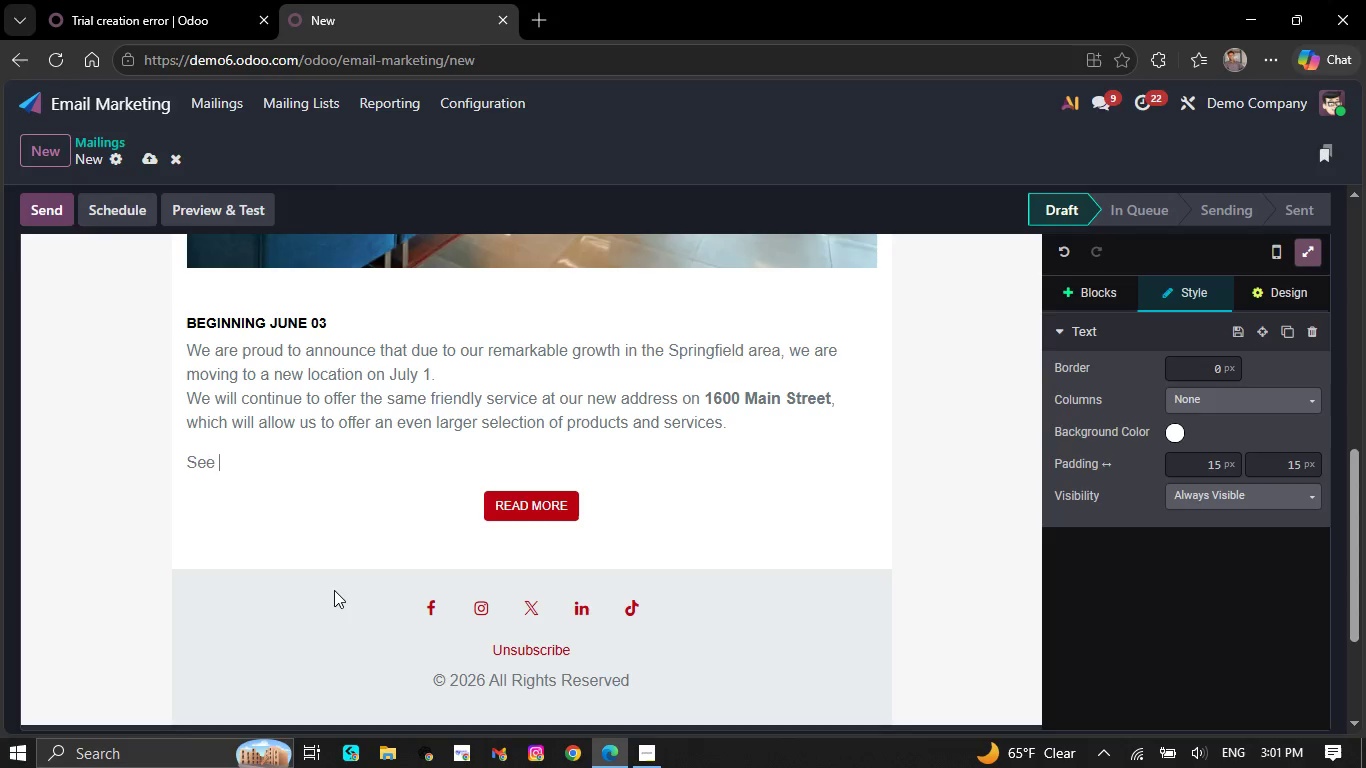 
key(Backspace)
 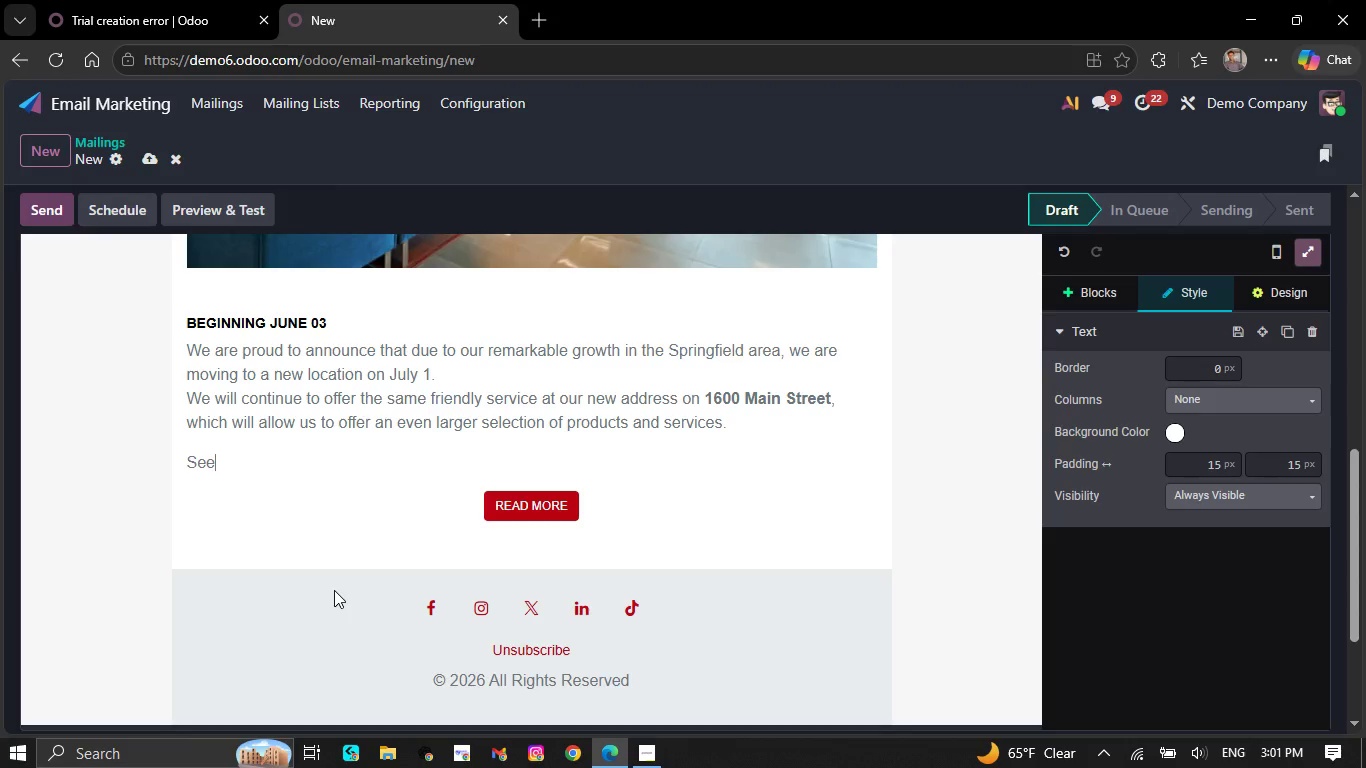 
key(Backspace)
 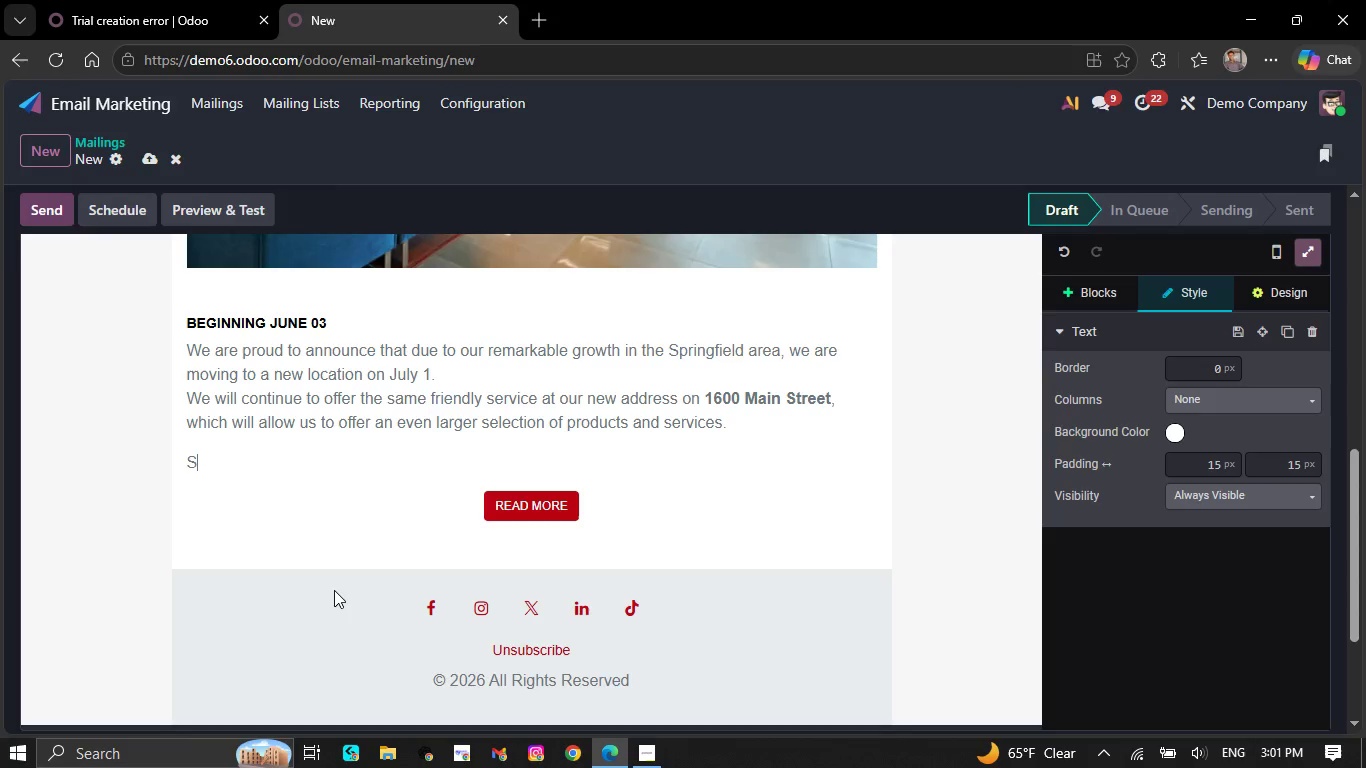 
key(Backspace)
 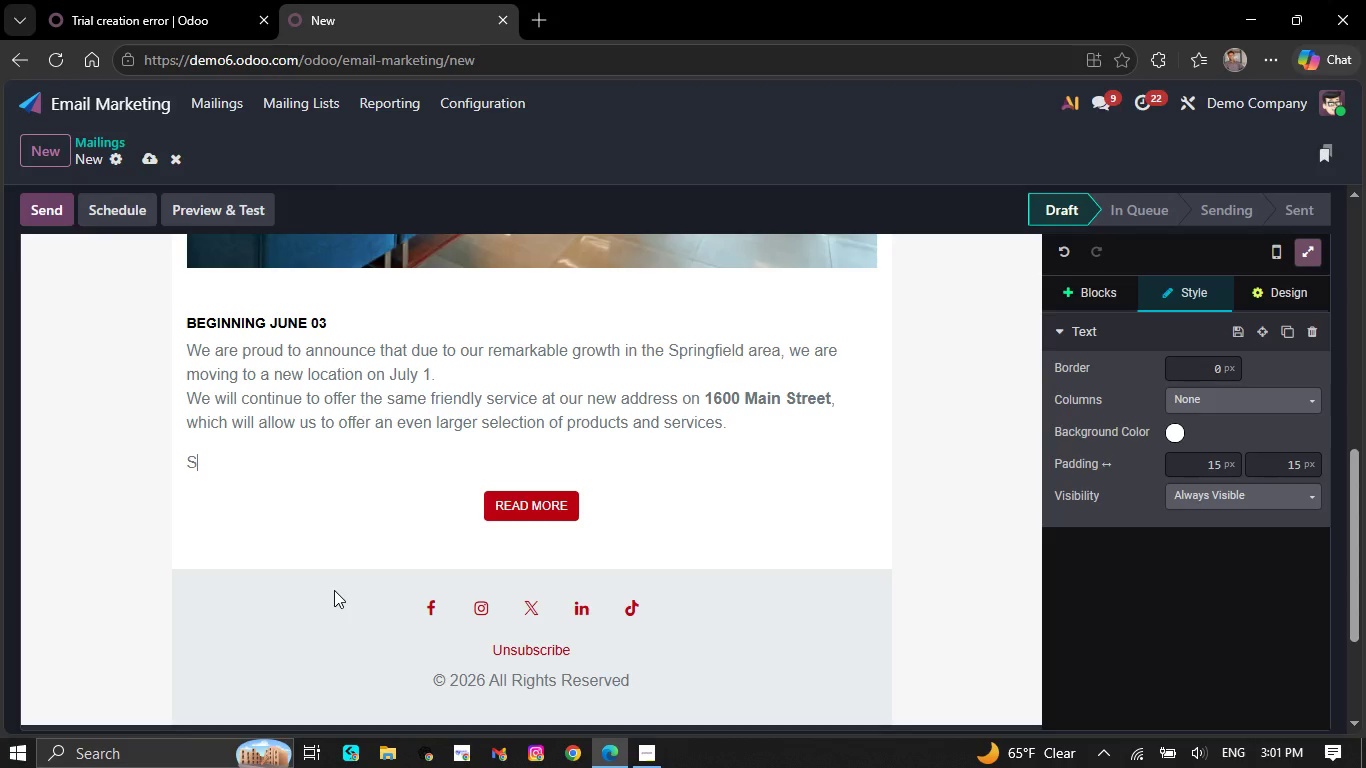 
key(Backspace)
 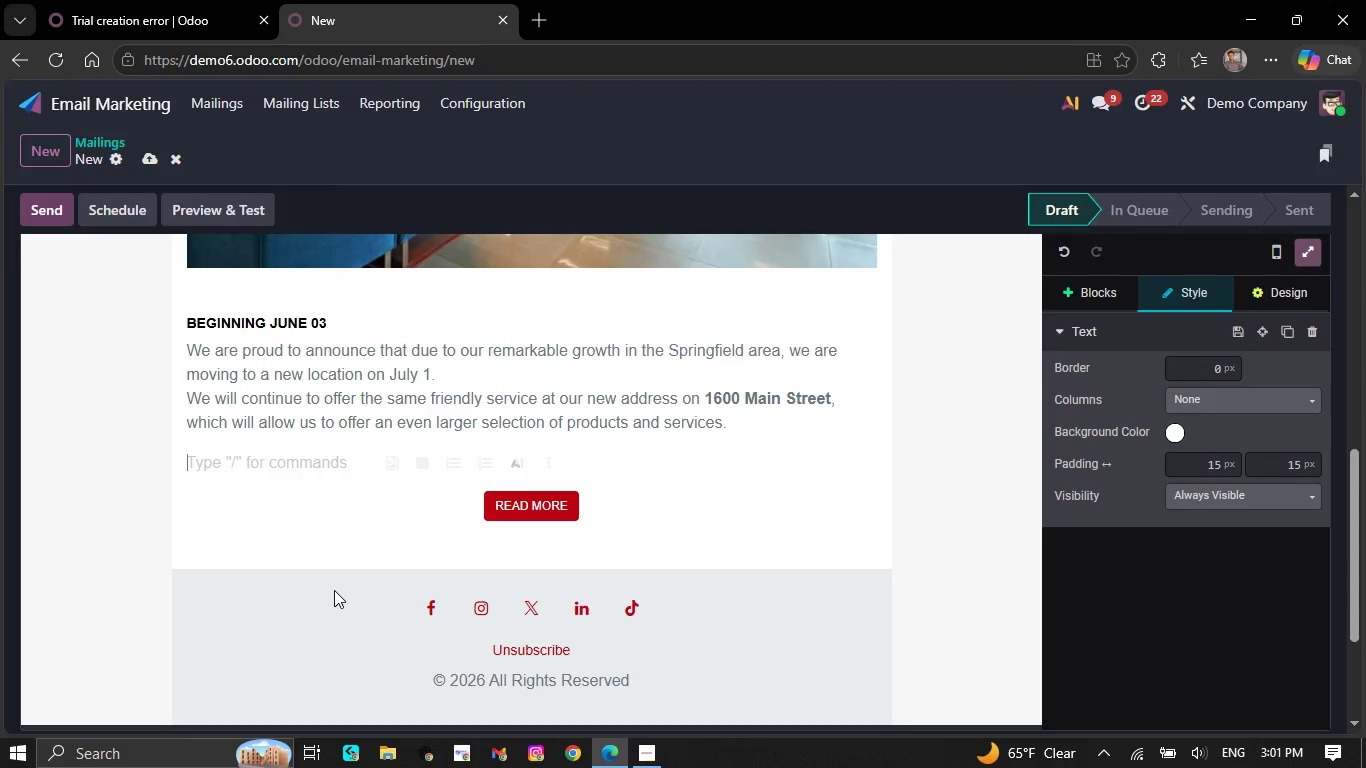 
key(Backspace)
 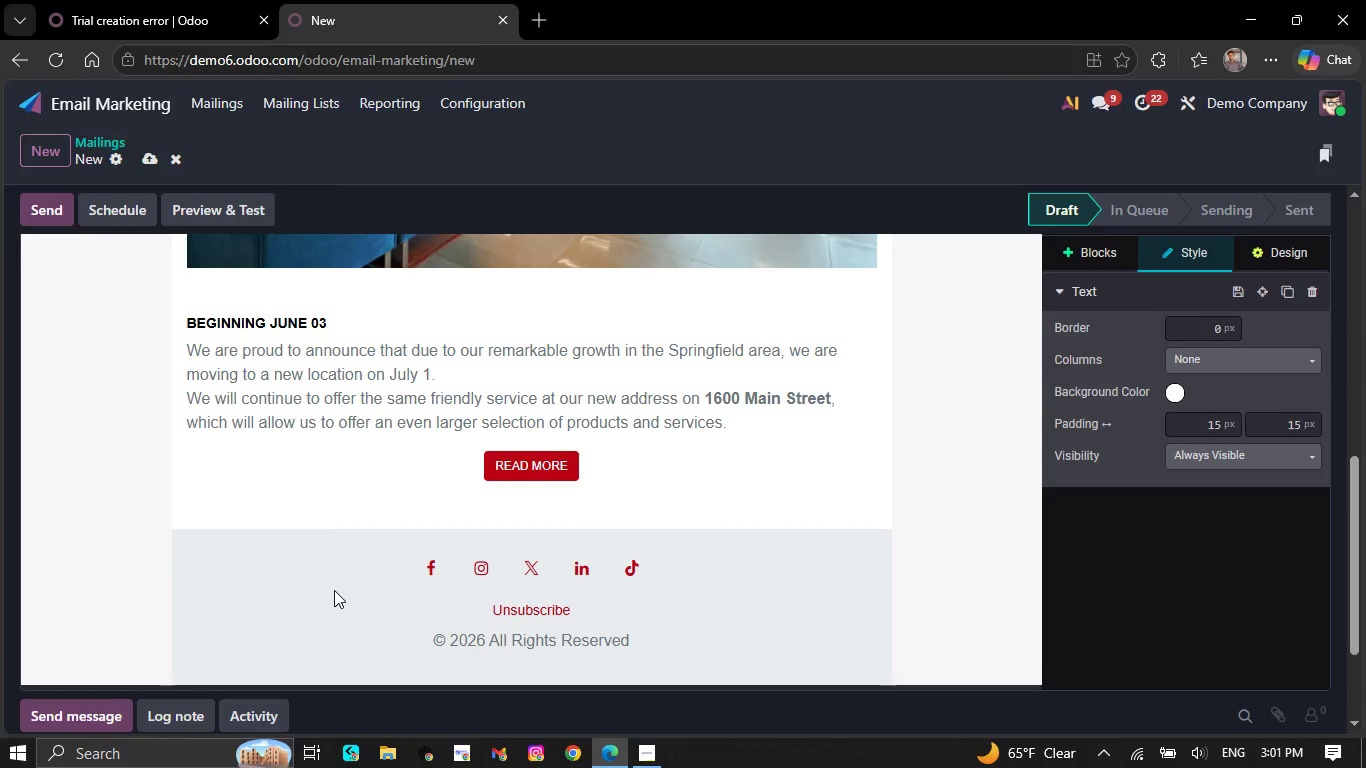 
key(Backspace)
 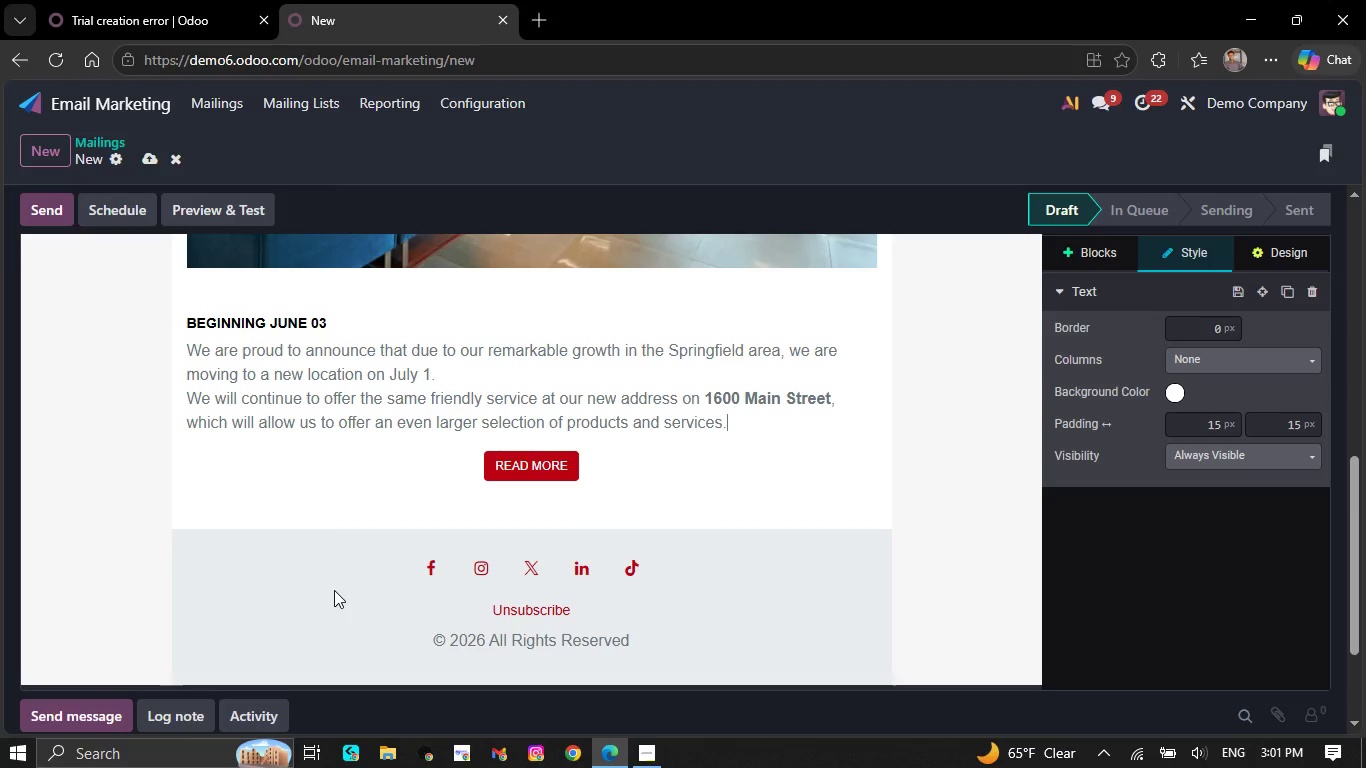 
key(Backspace)
 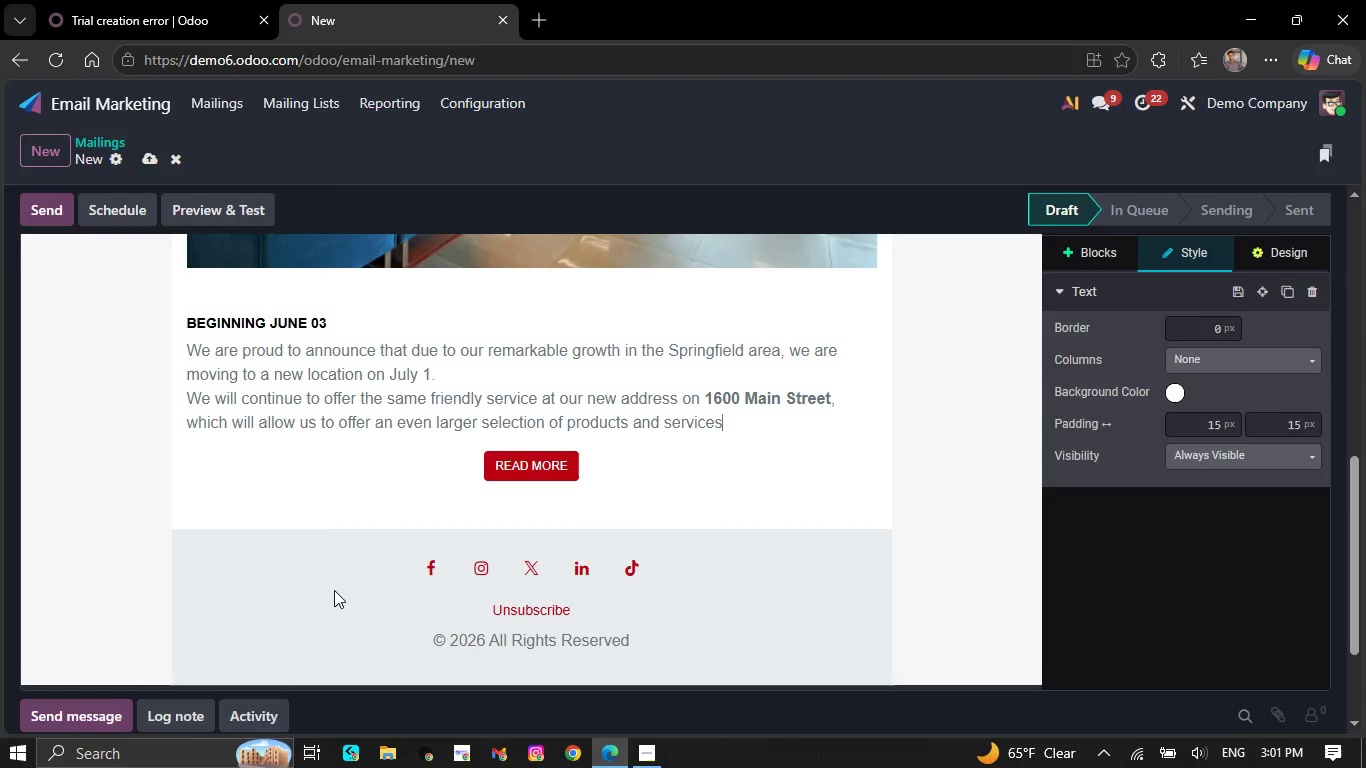 
key(Backspace)
 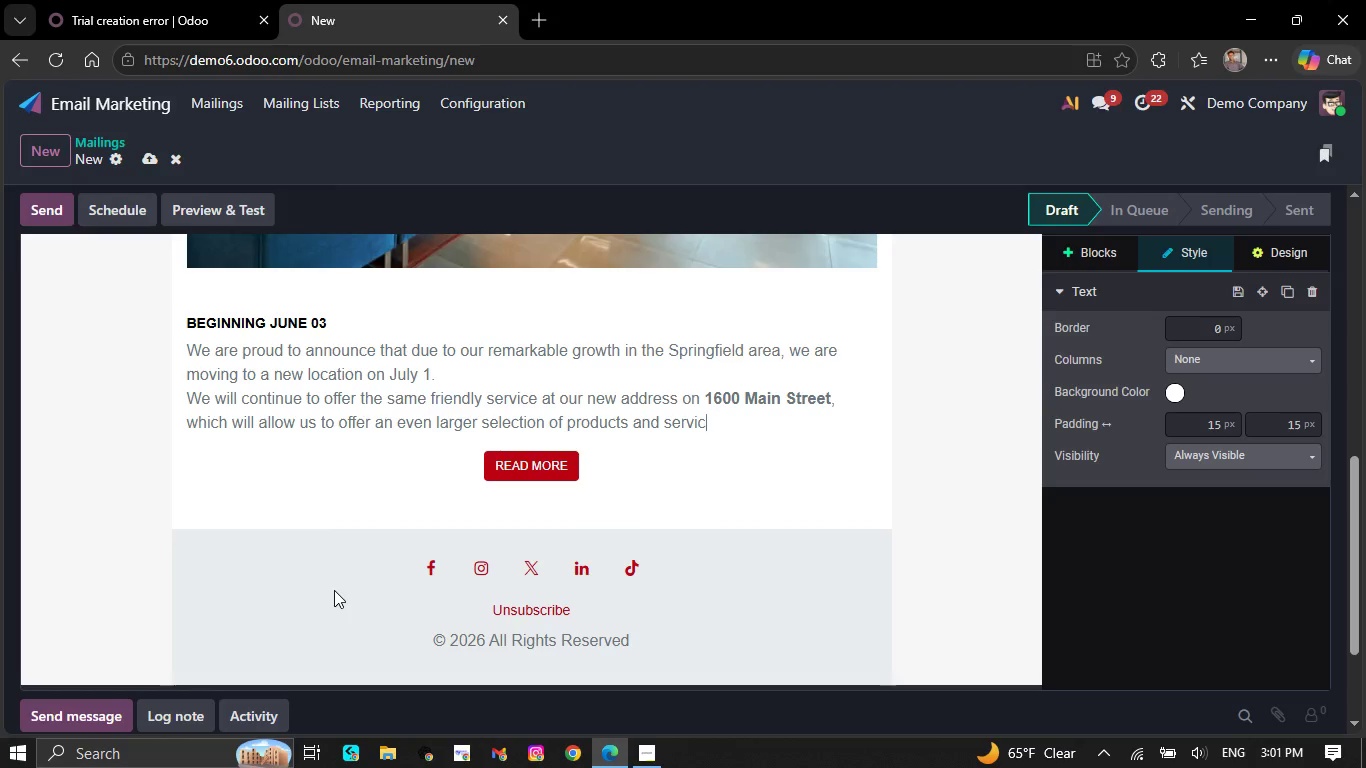 
key(Backspace)
 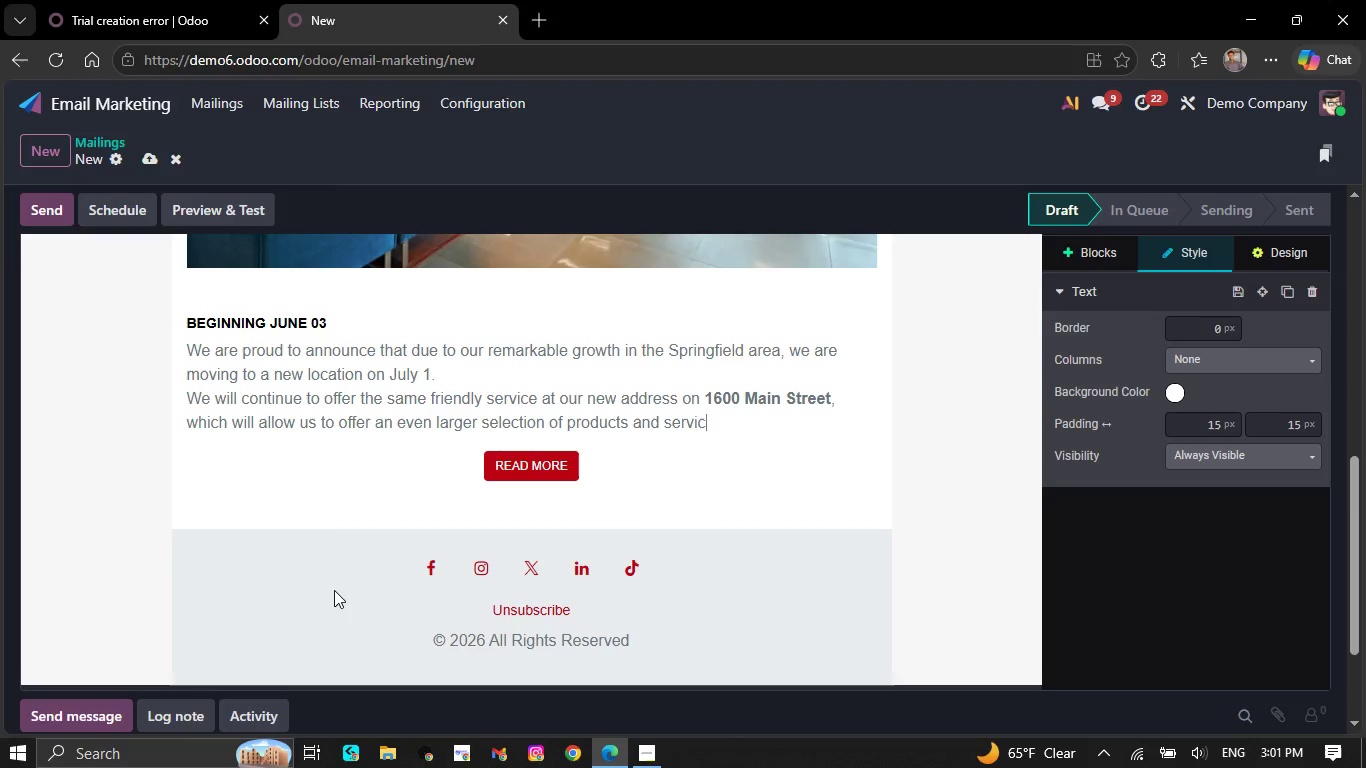 
key(Backspace)
 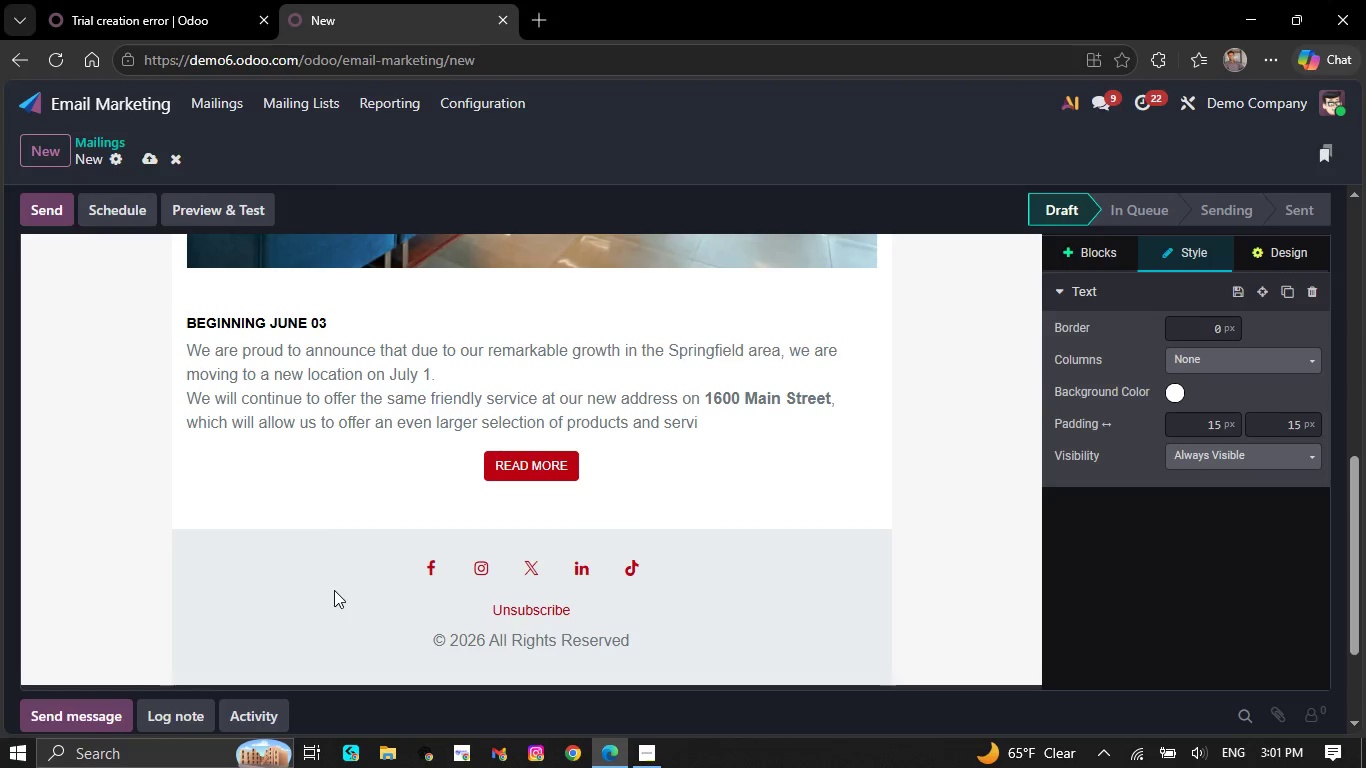 
key(Backspace)
 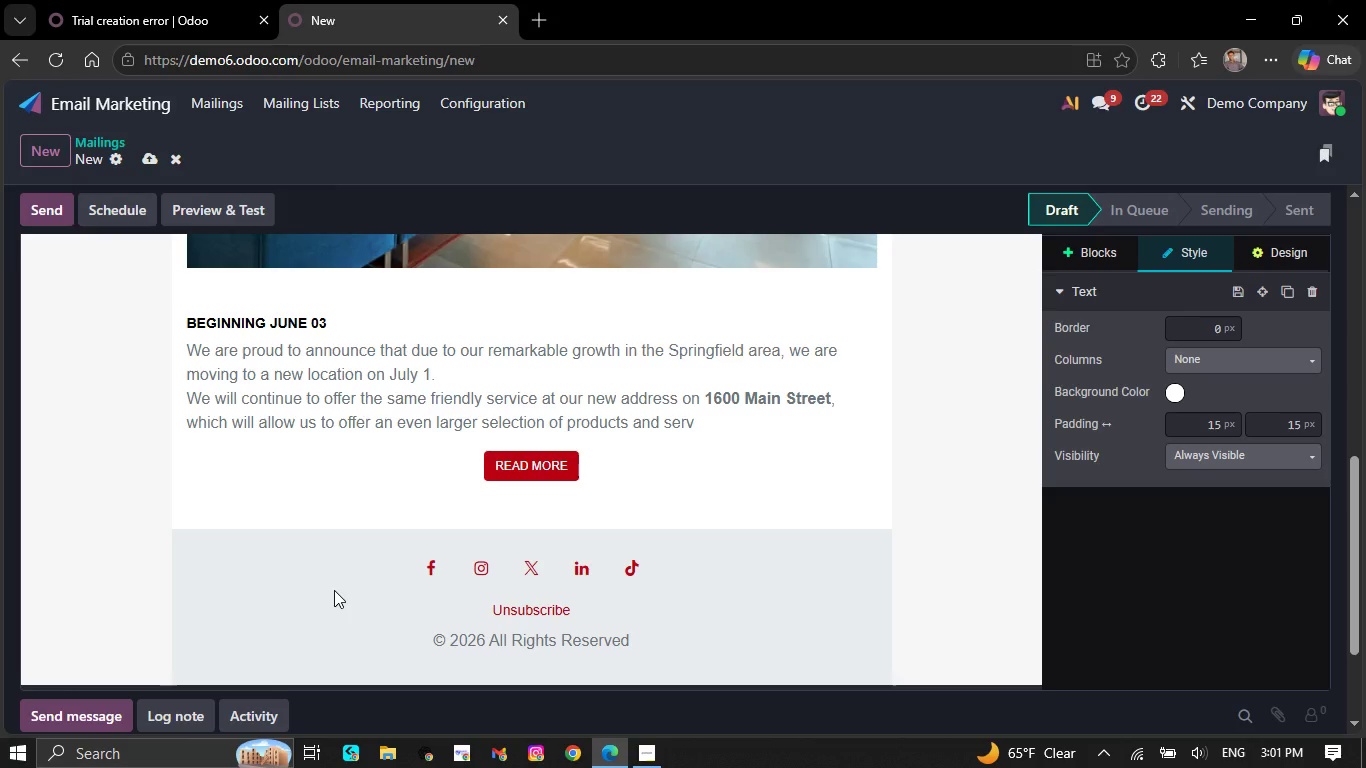 
wait(5.17)
 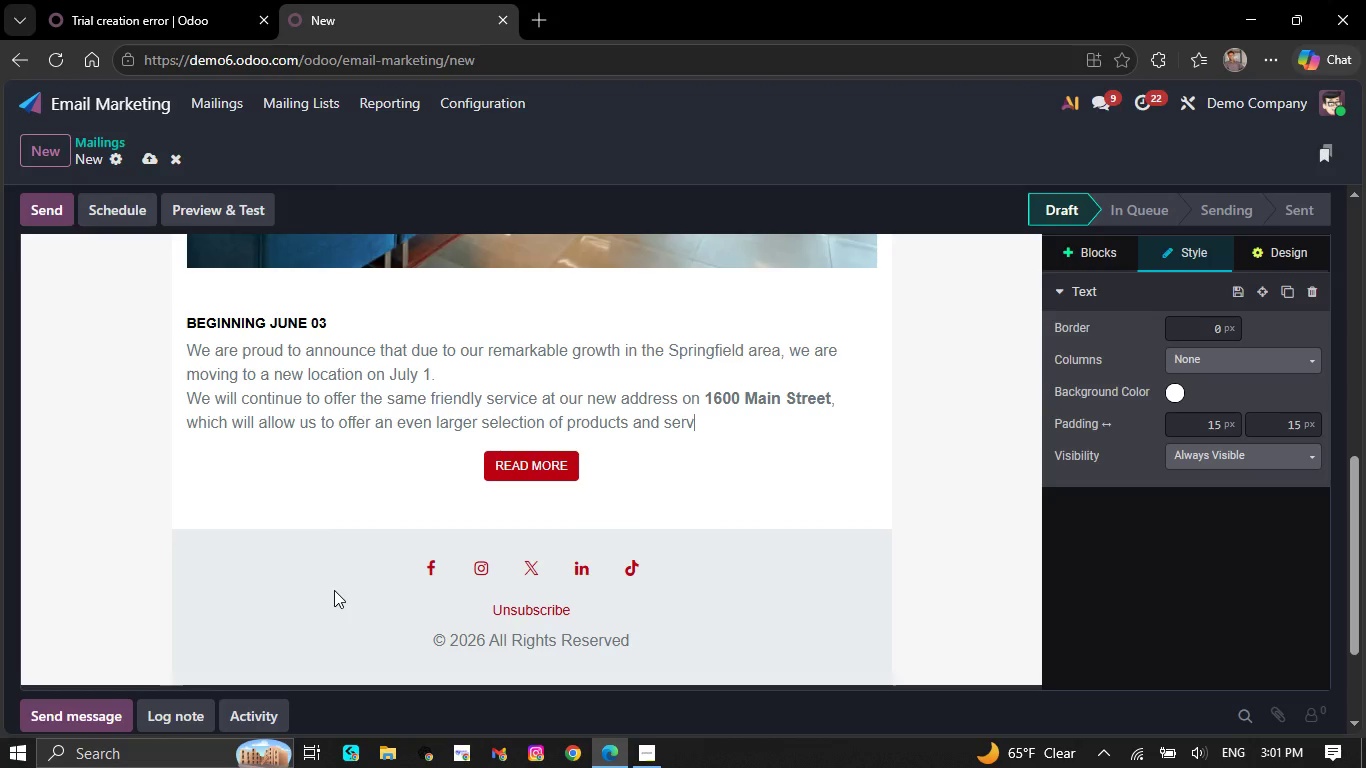 
key(Backspace)
 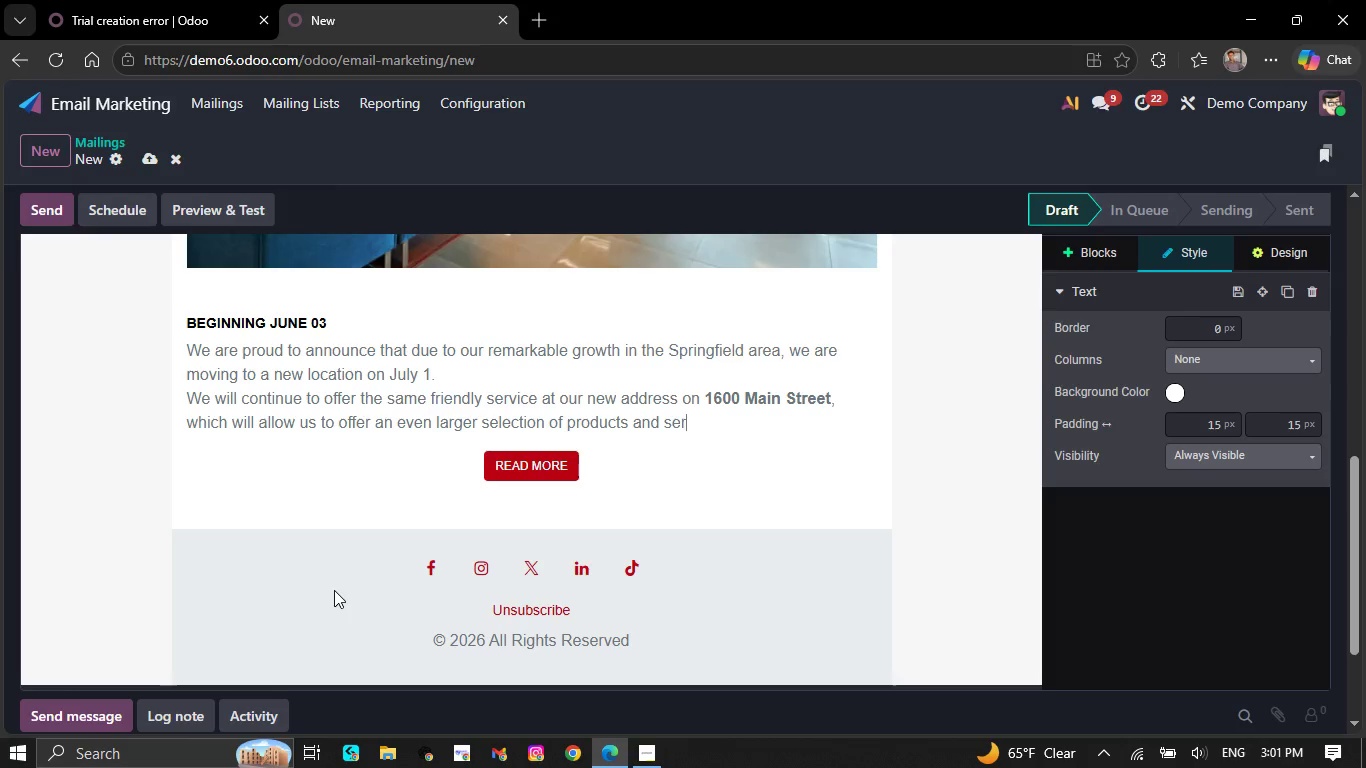 
key(Backspace)
 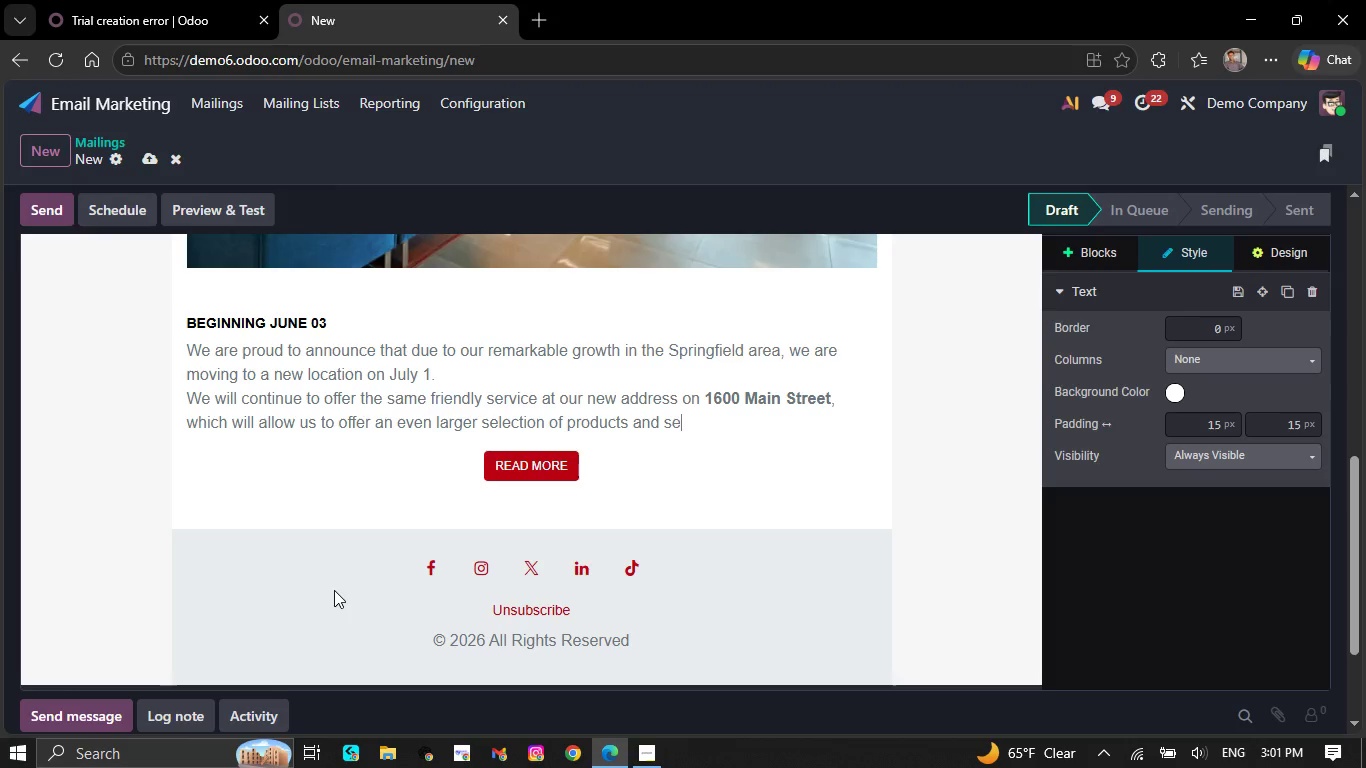 
key(Backspace)
 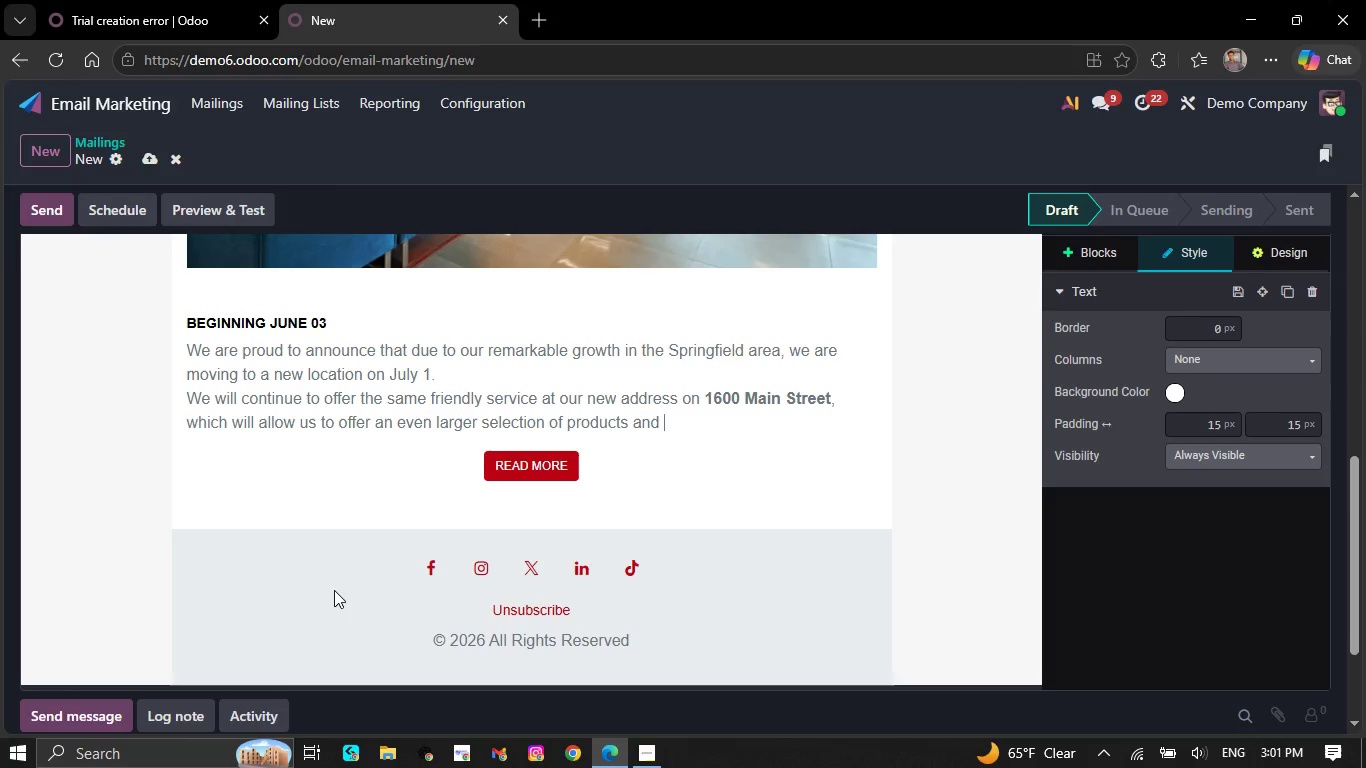 
key(Backspace)
 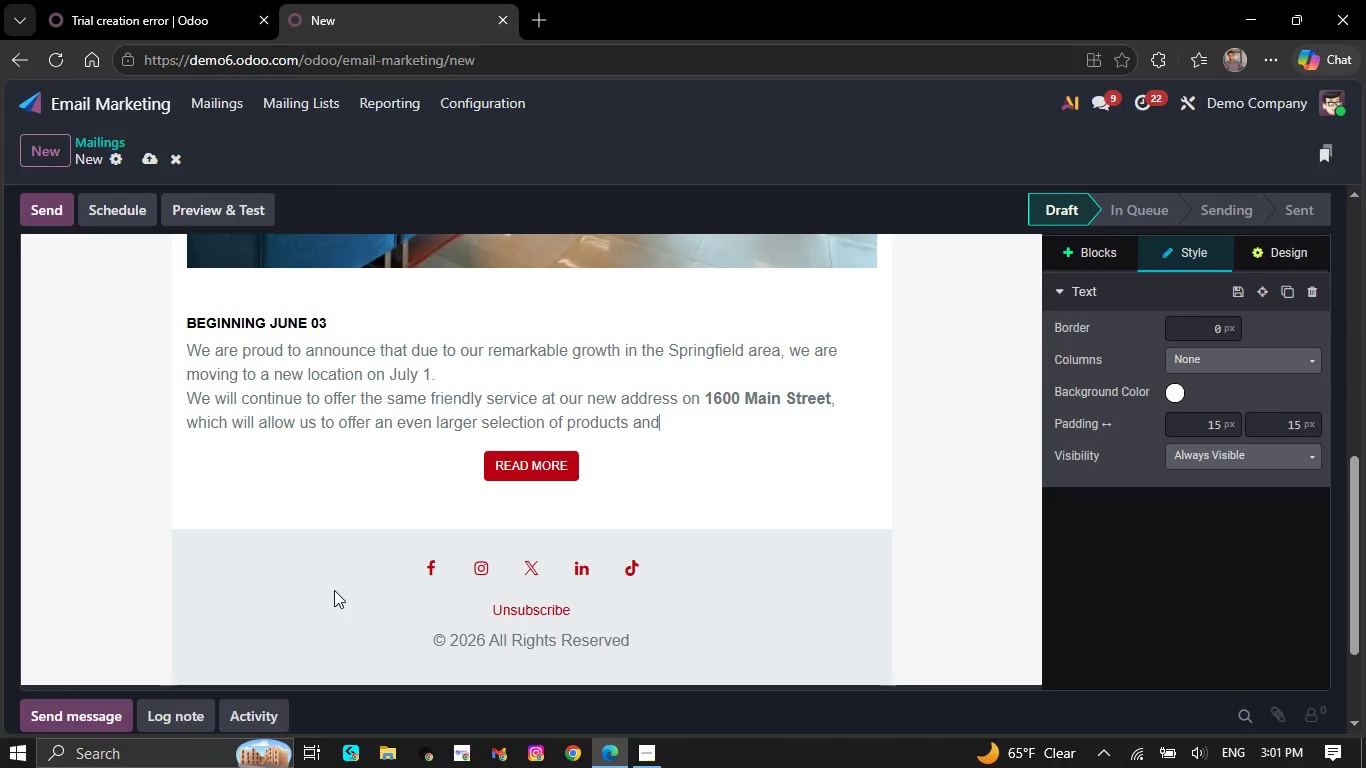 
key(Backspace)
 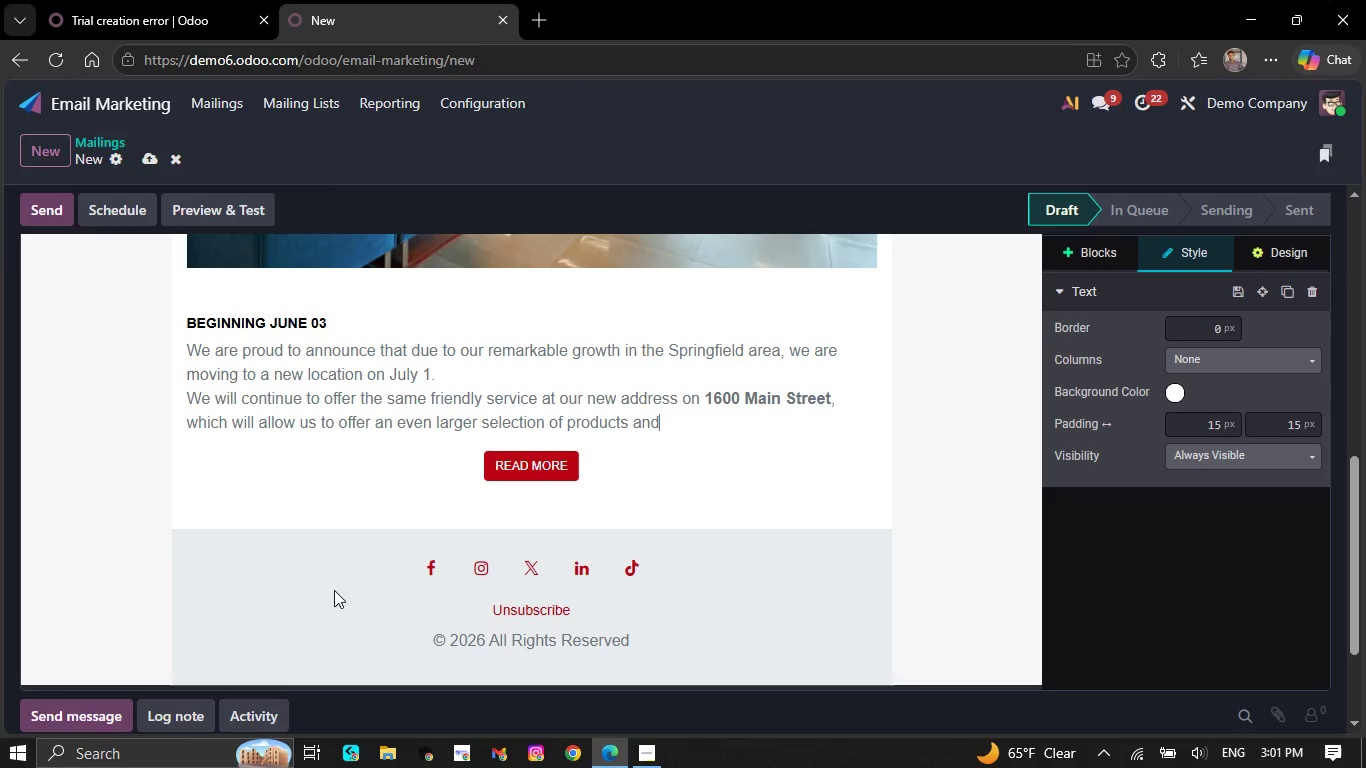 
key(Backspace)
 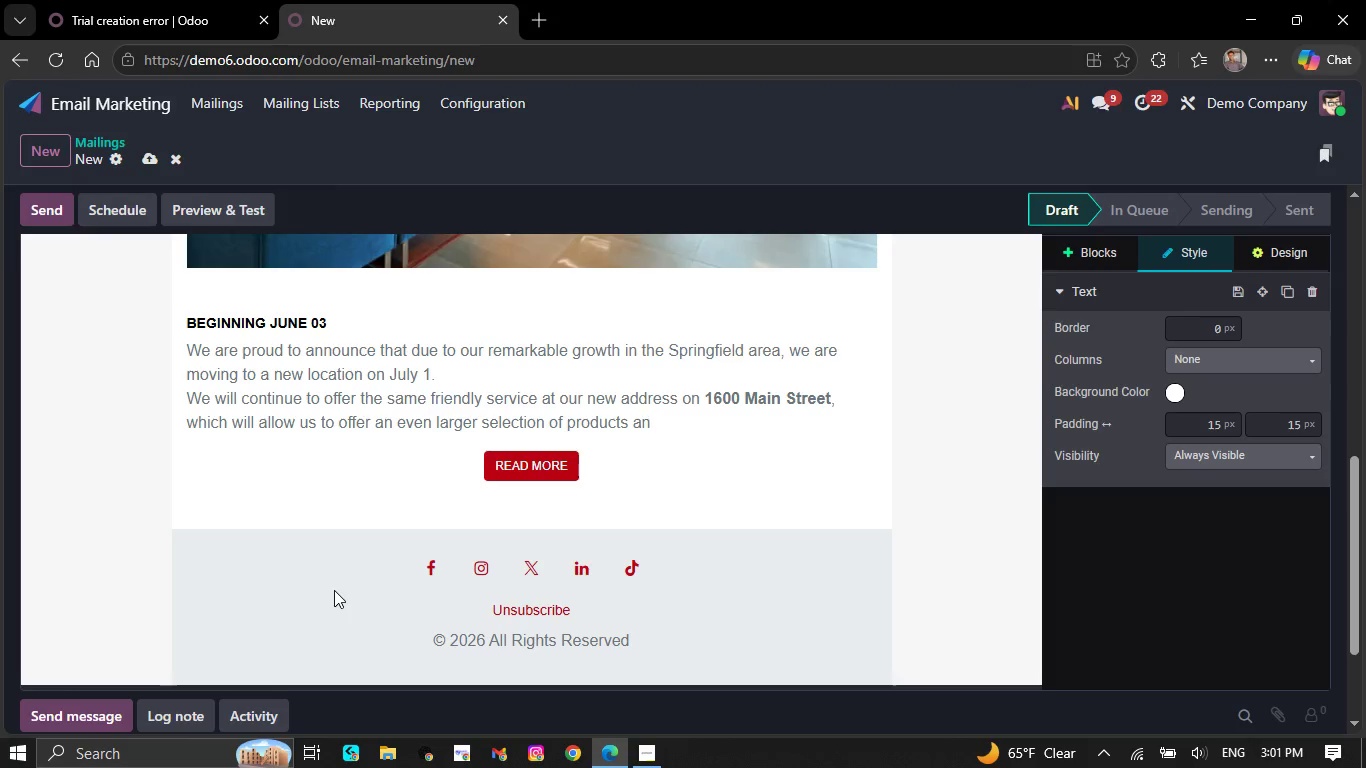 
key(Backspace)
 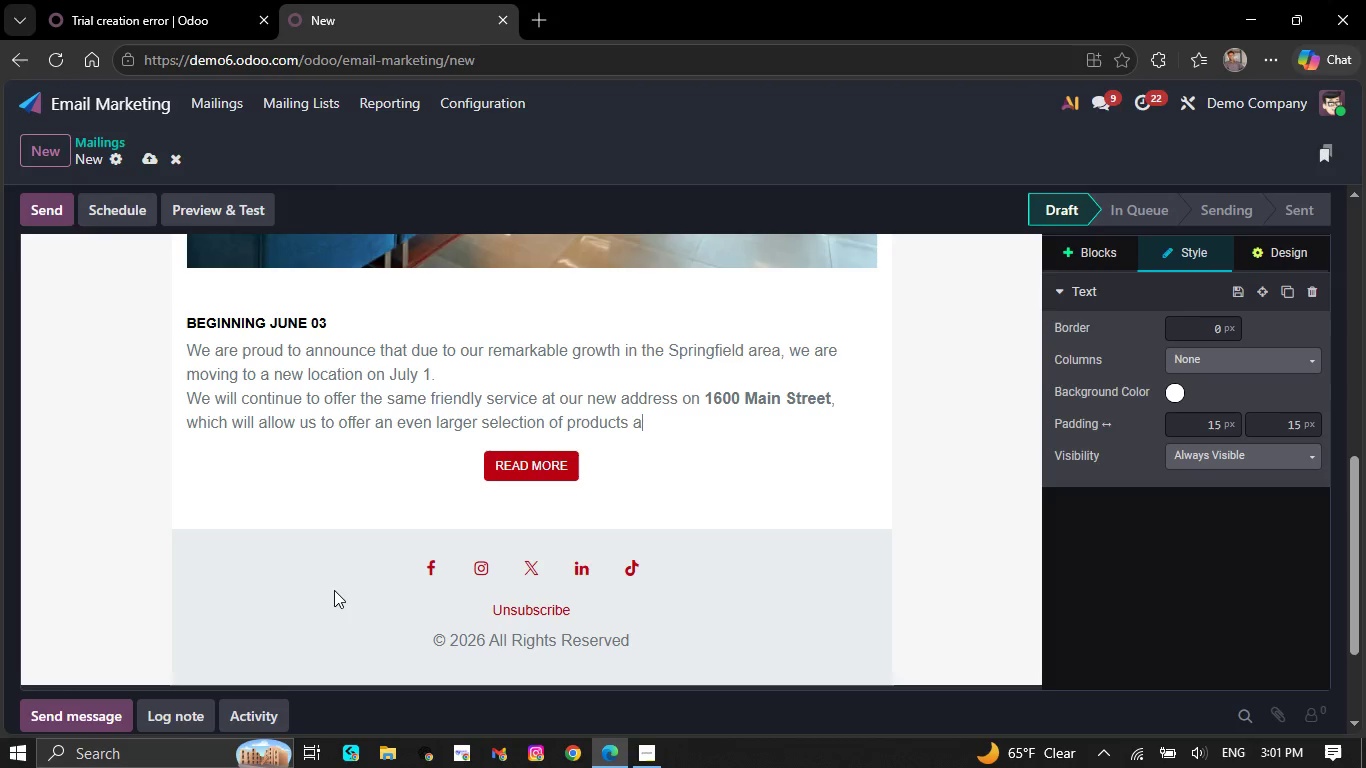 
key(Backspace)
 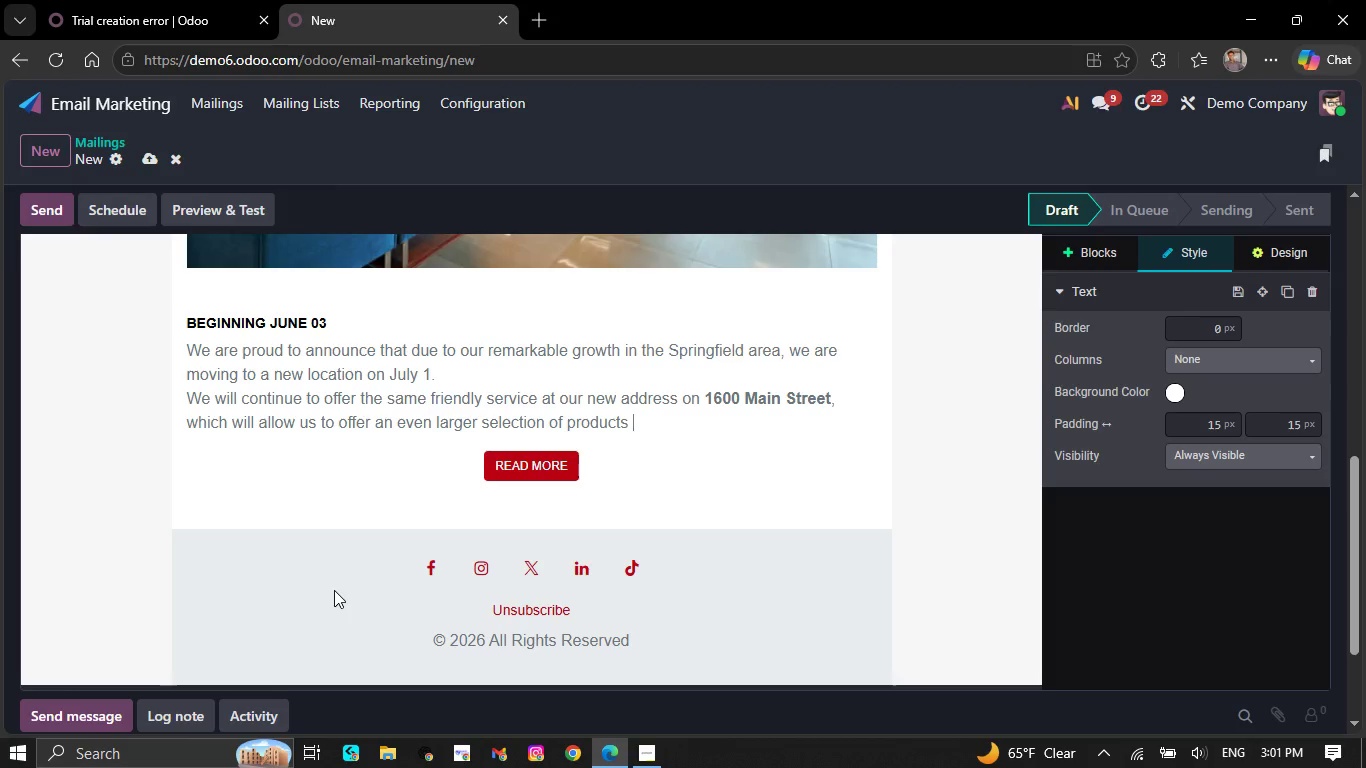 
key(Backspace)
 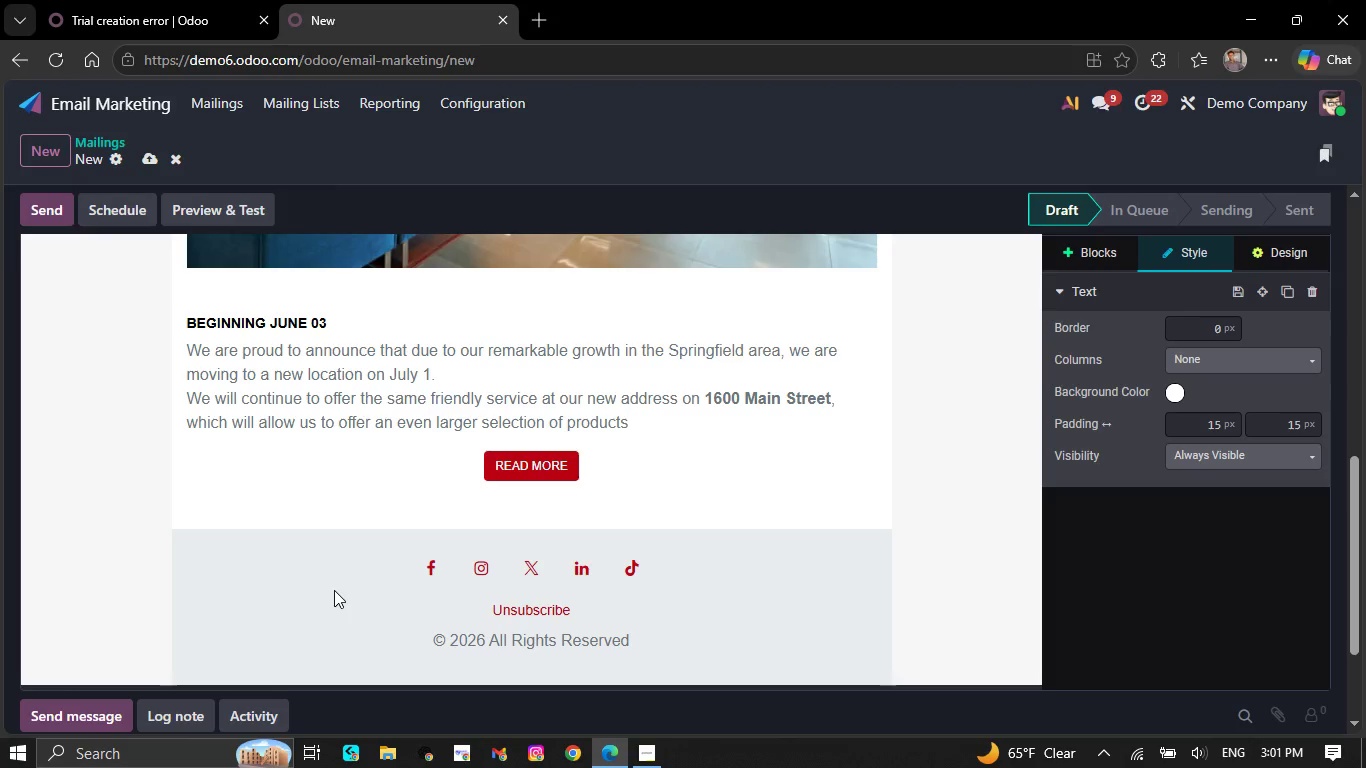 
key(Backspace)
 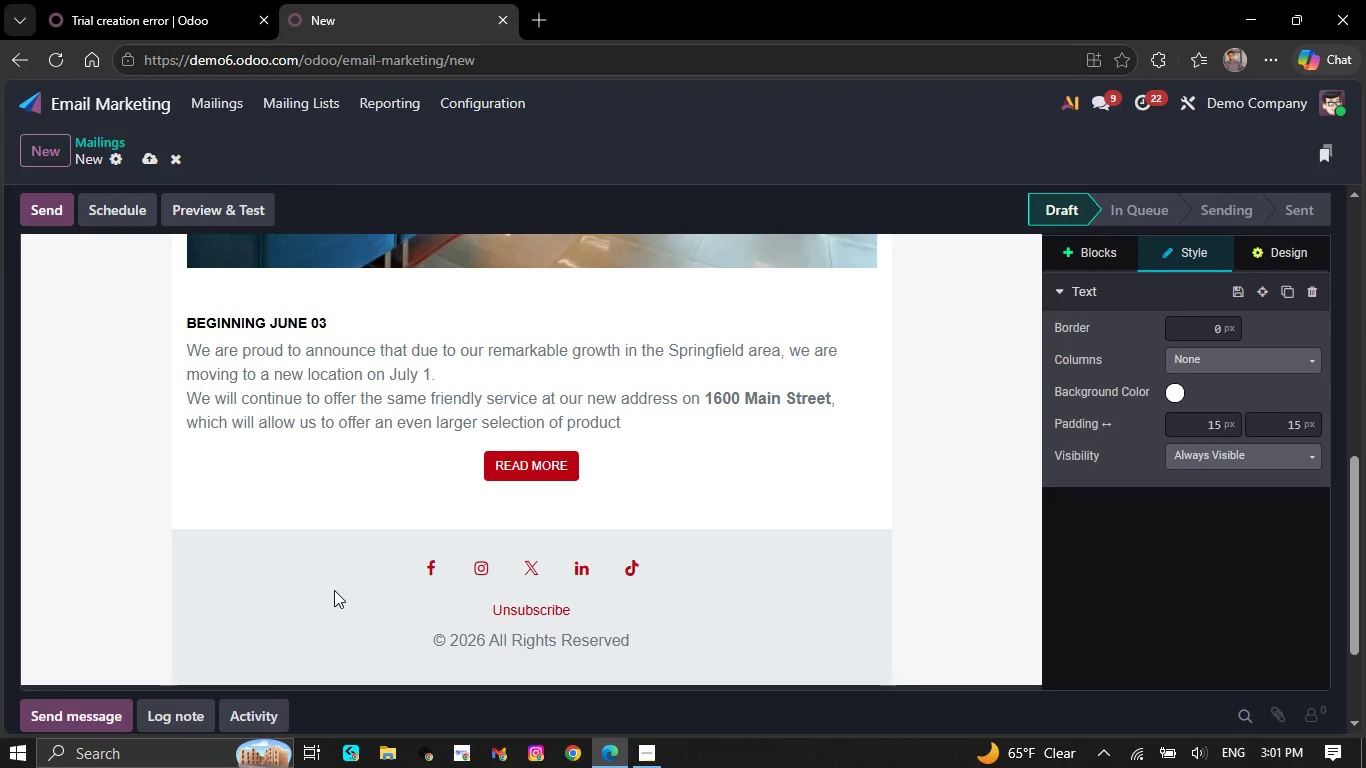 
key(Backspace)
 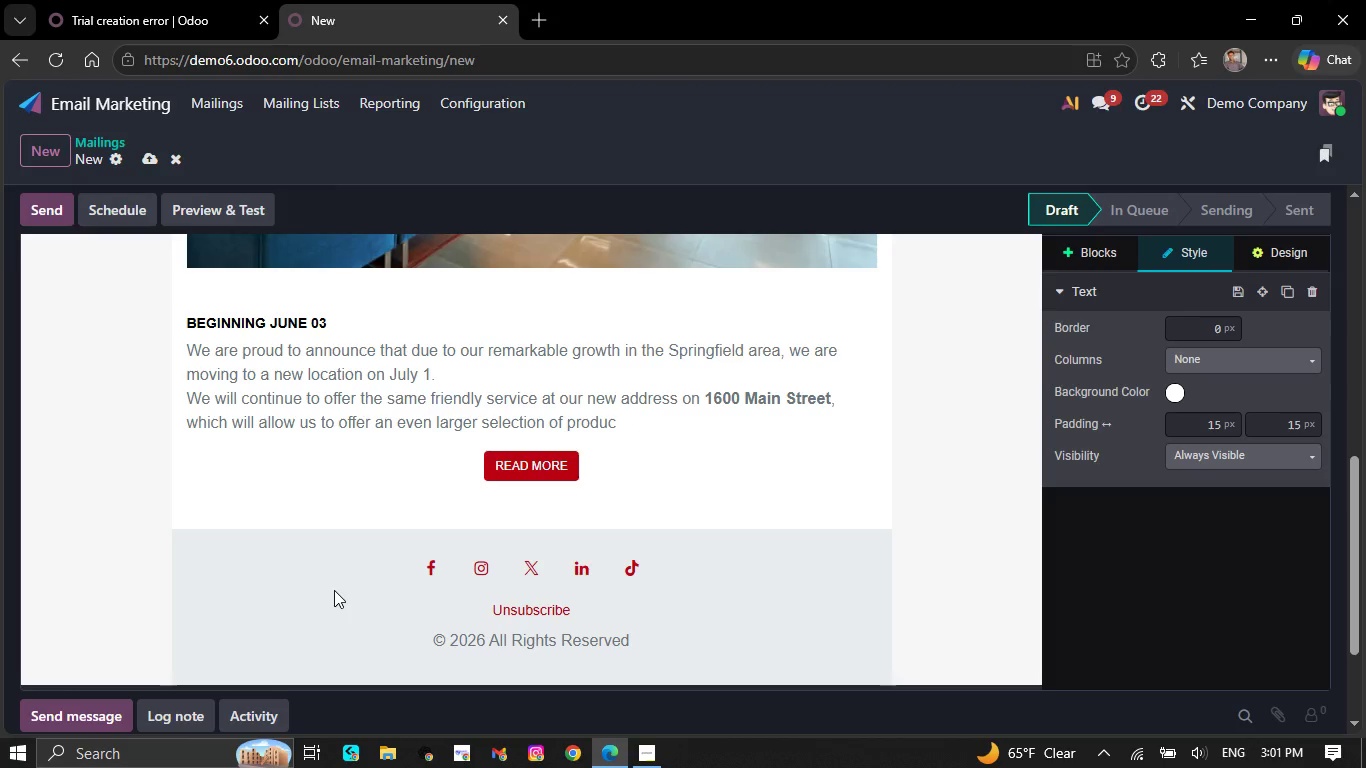 
key(Backspace)
 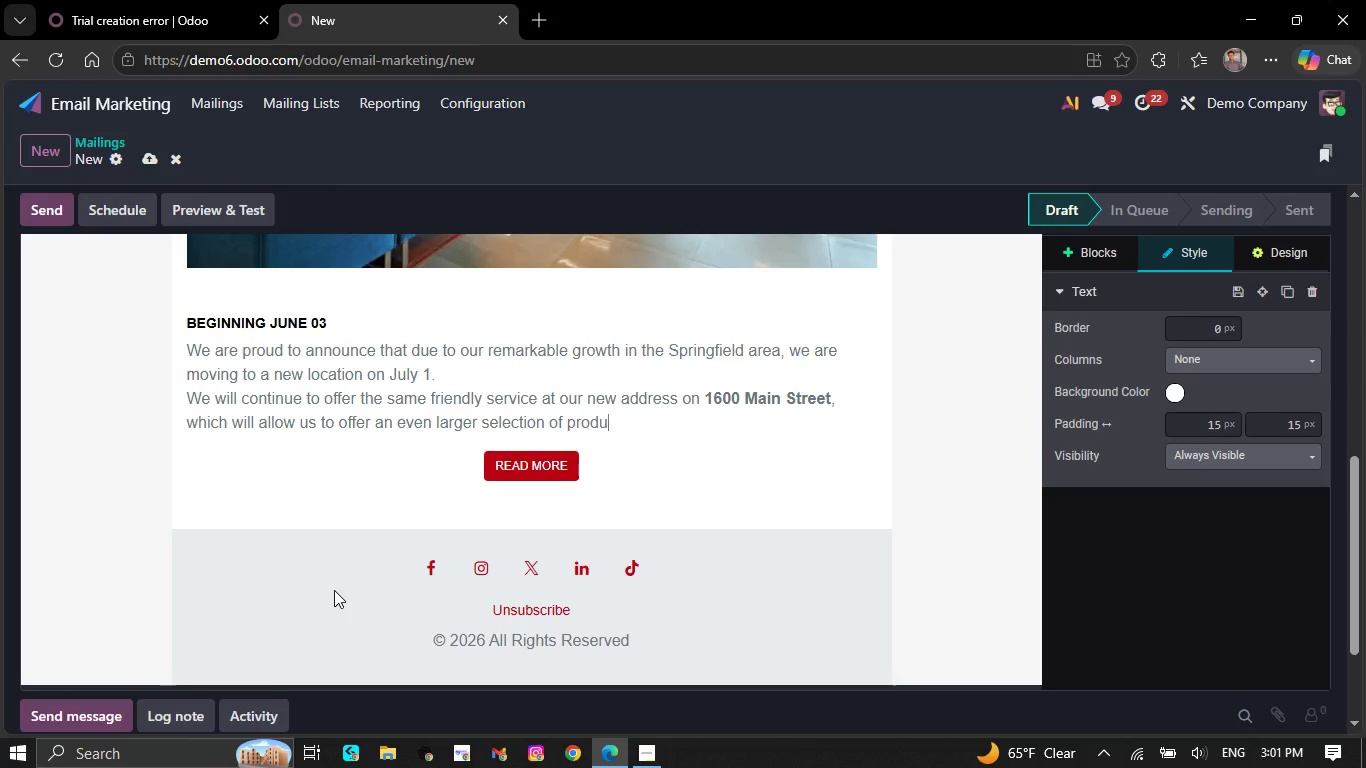 
key(Backspace)
 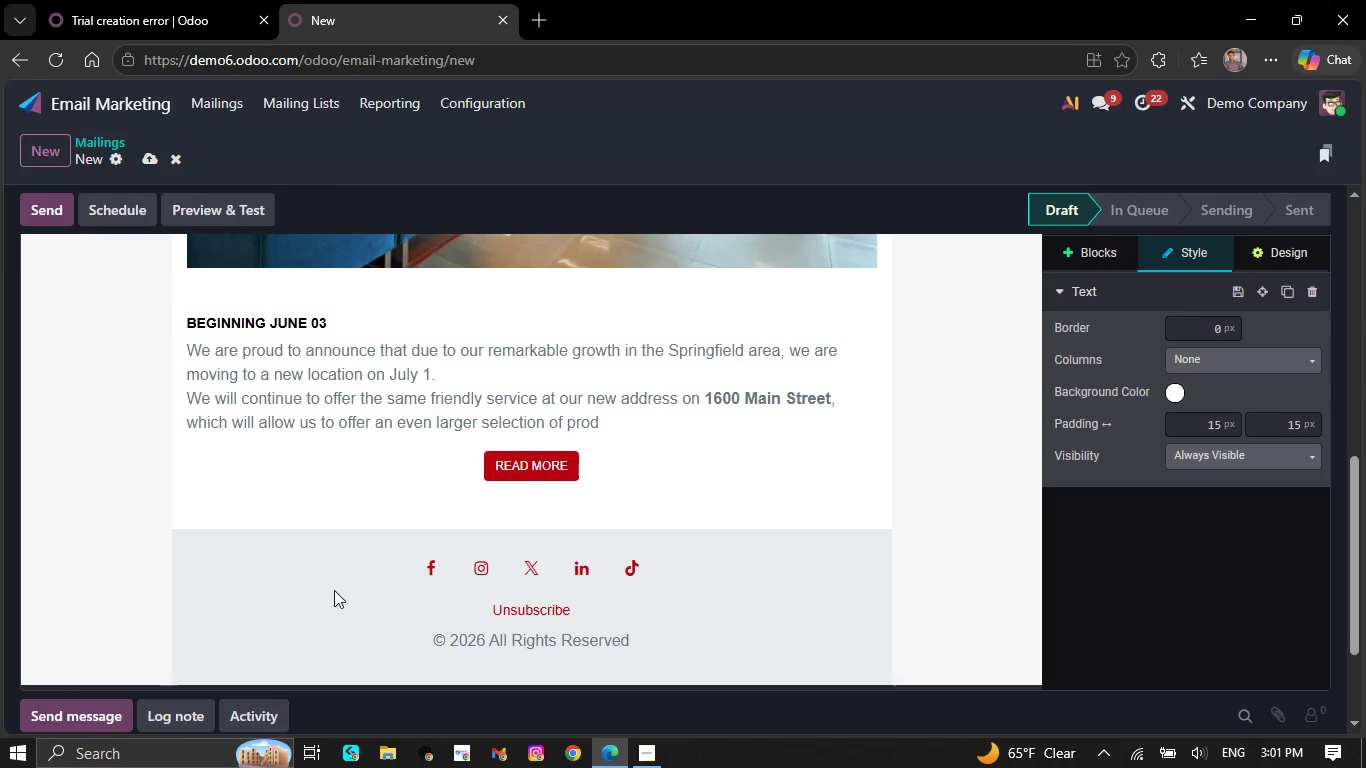 
key(Backspace)
 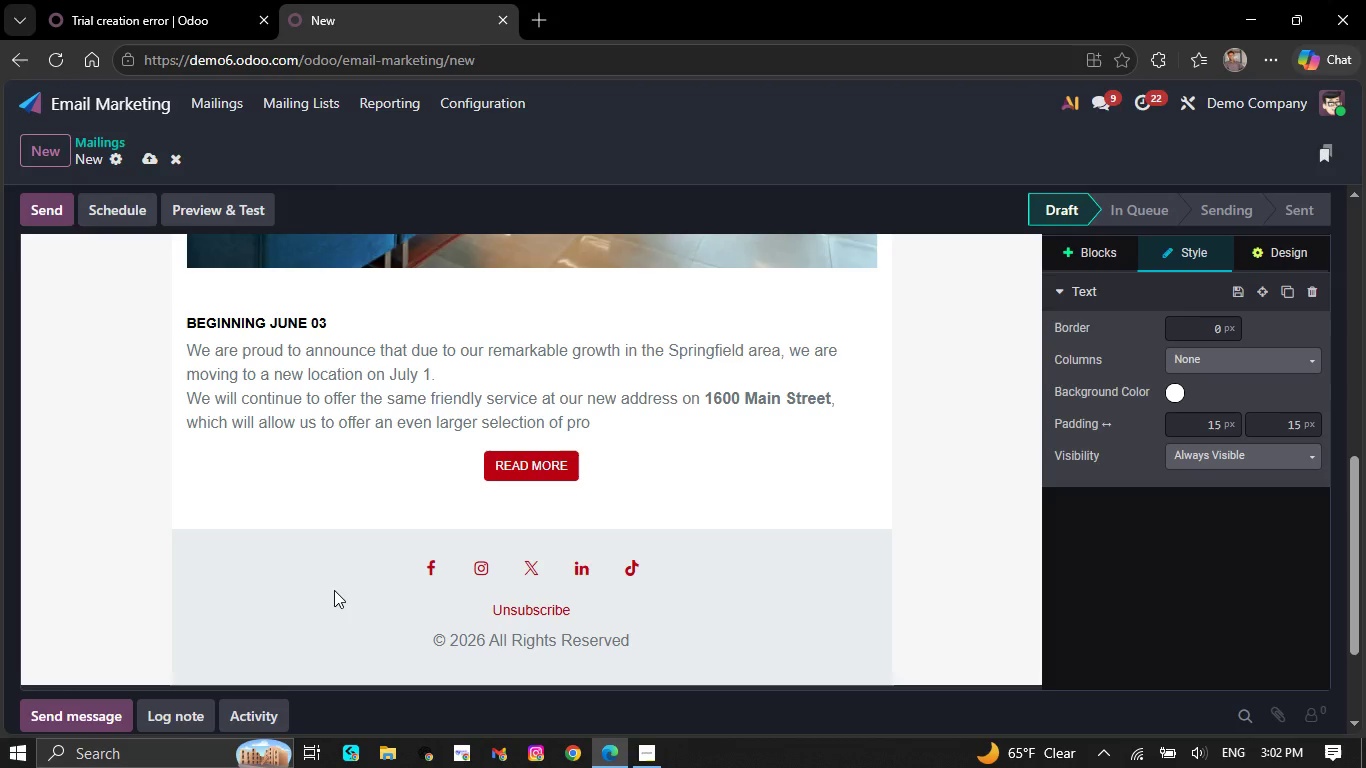 
key(Backspace)
 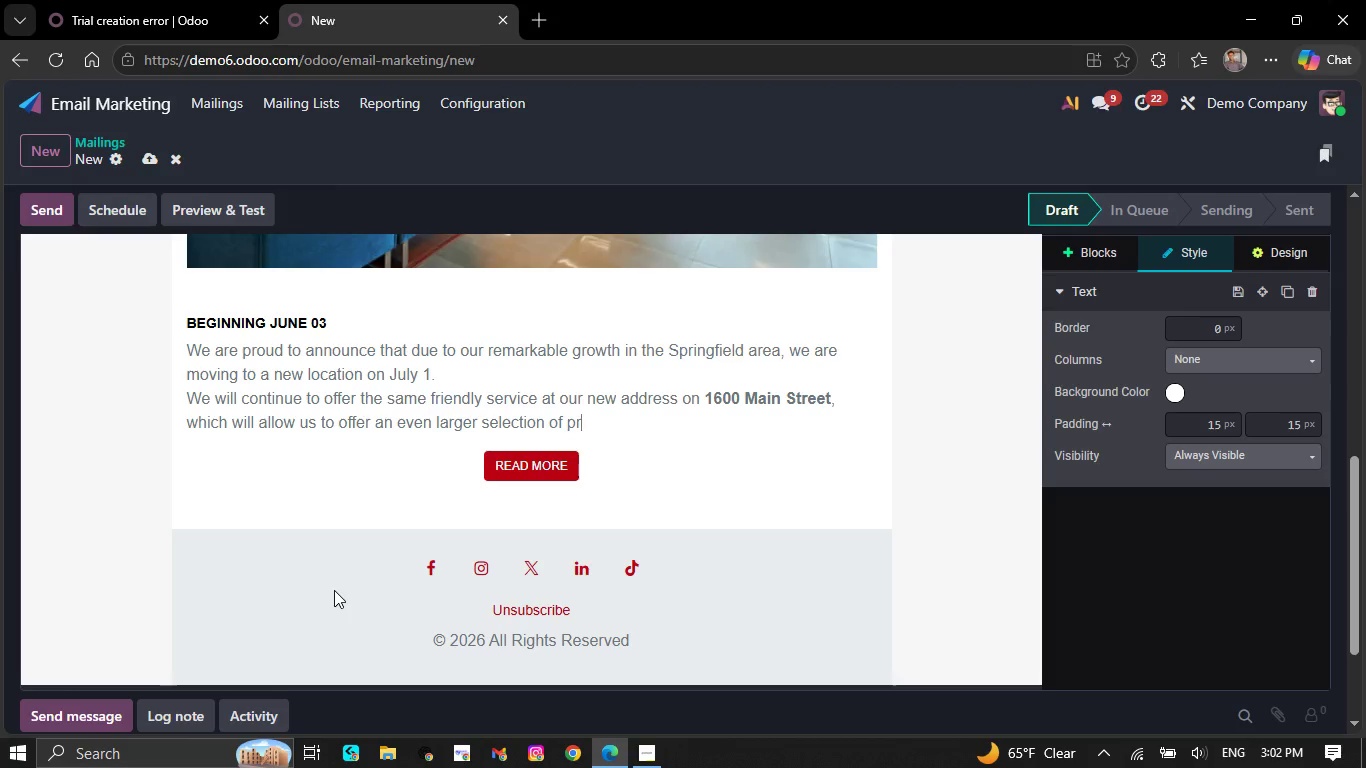 
key(Backspace)
 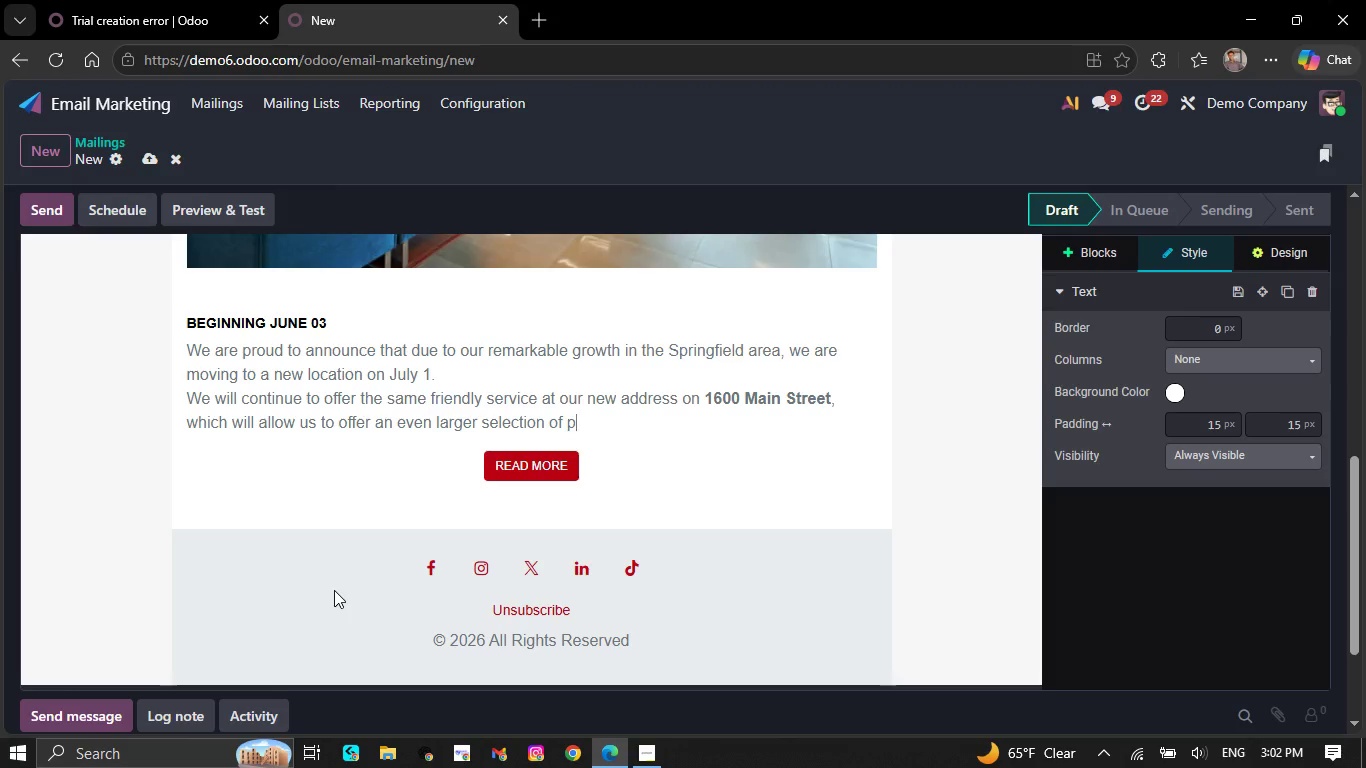 
key(Backspace)
 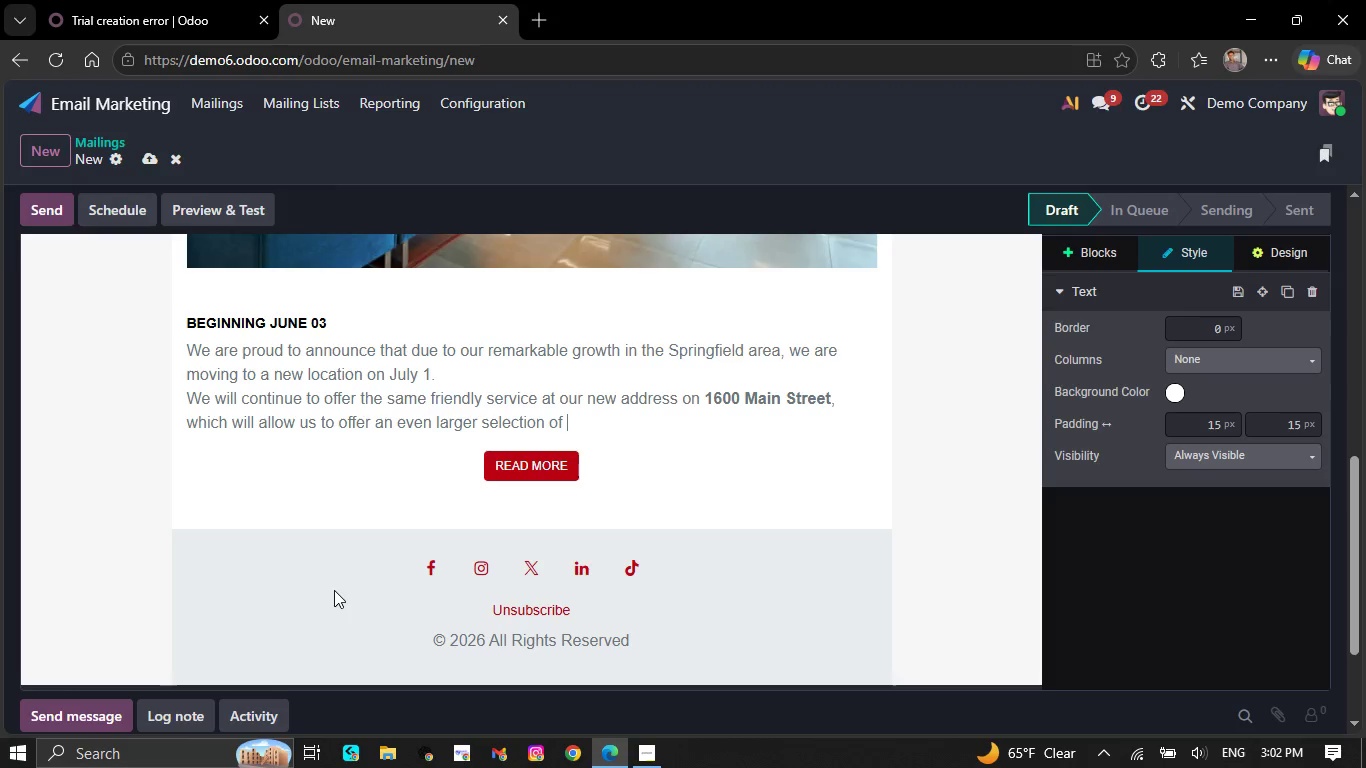 
key(Backspace)
 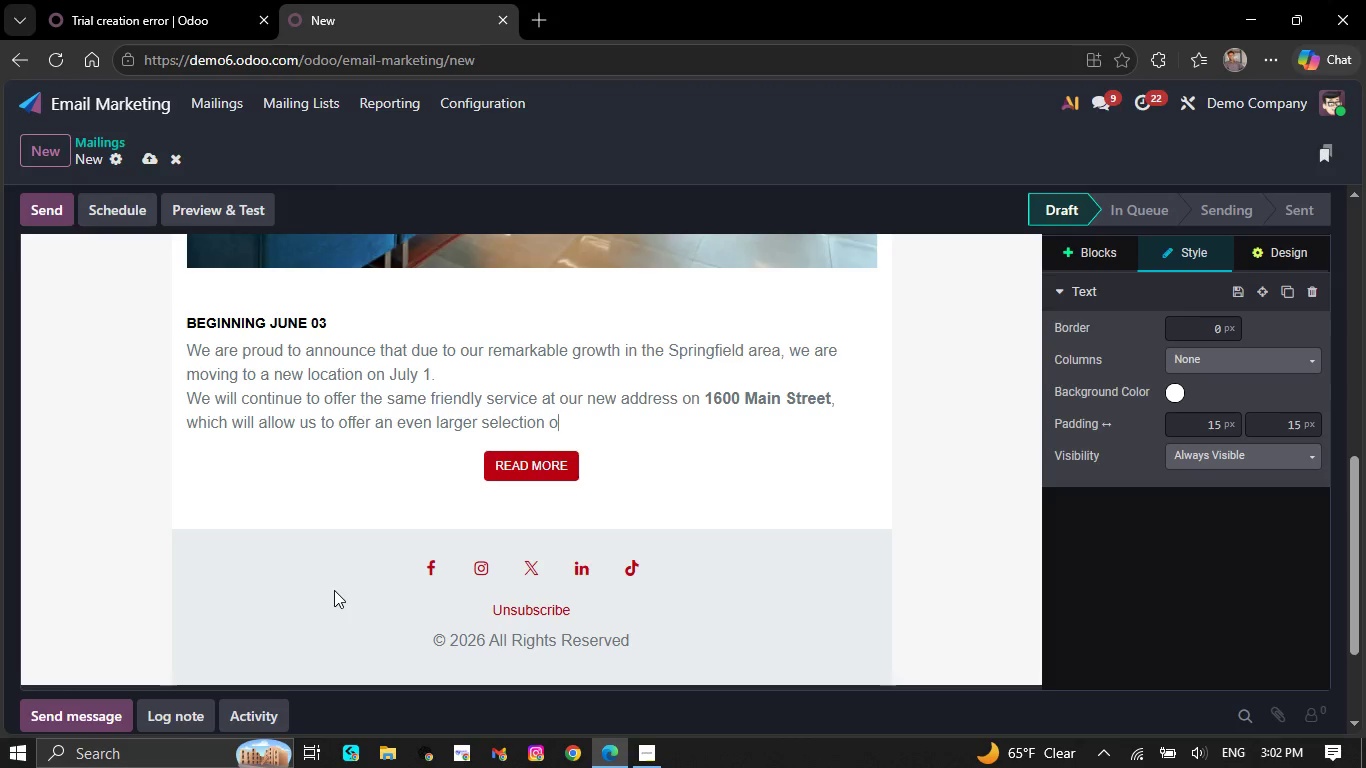 
key(Backspace)
 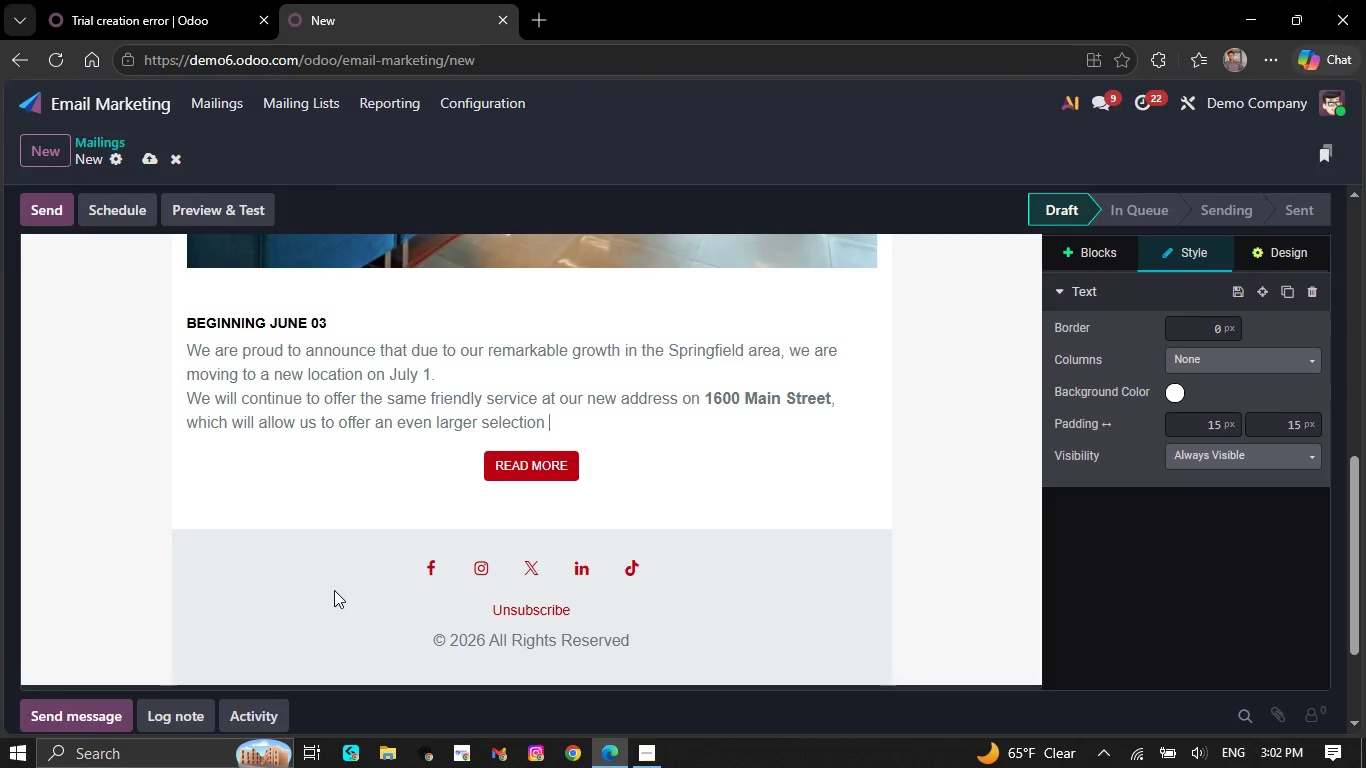 
key(Backspace)
 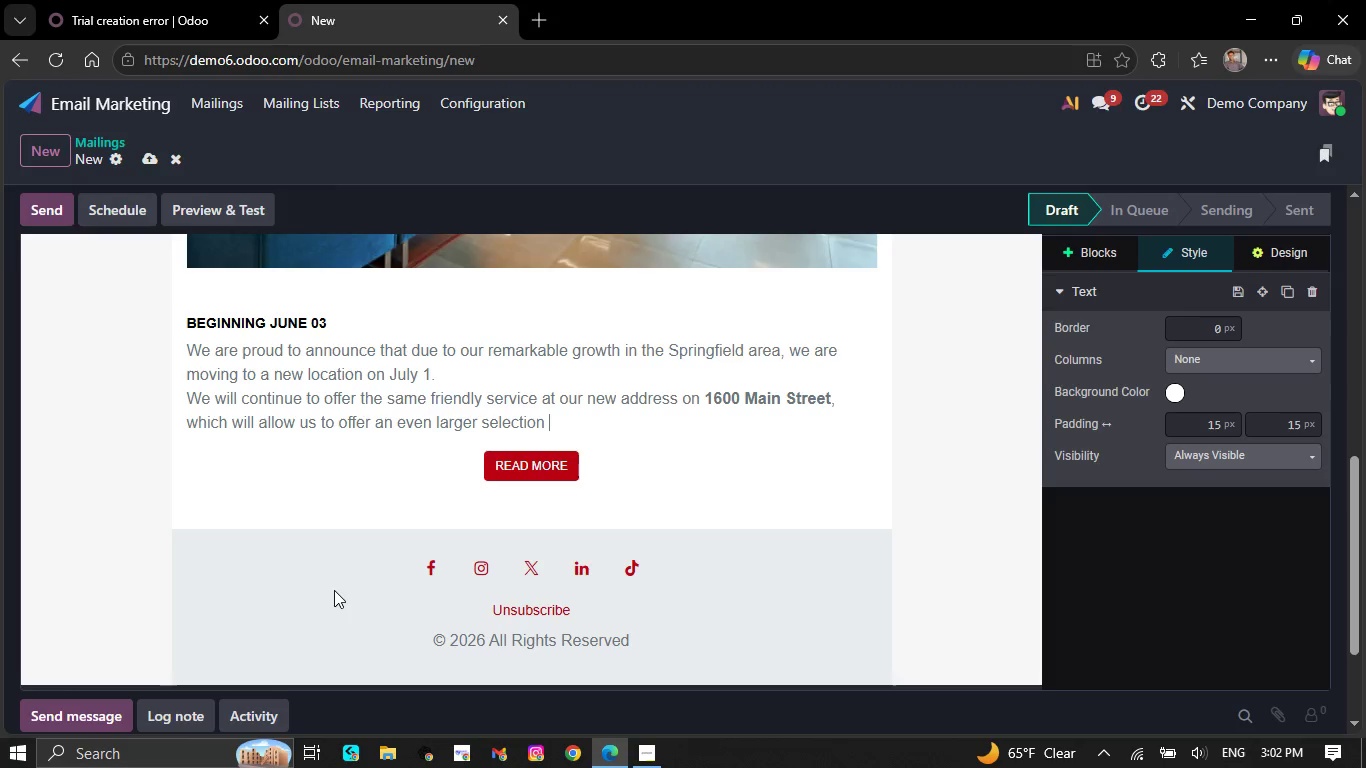 
key(Backspace)
 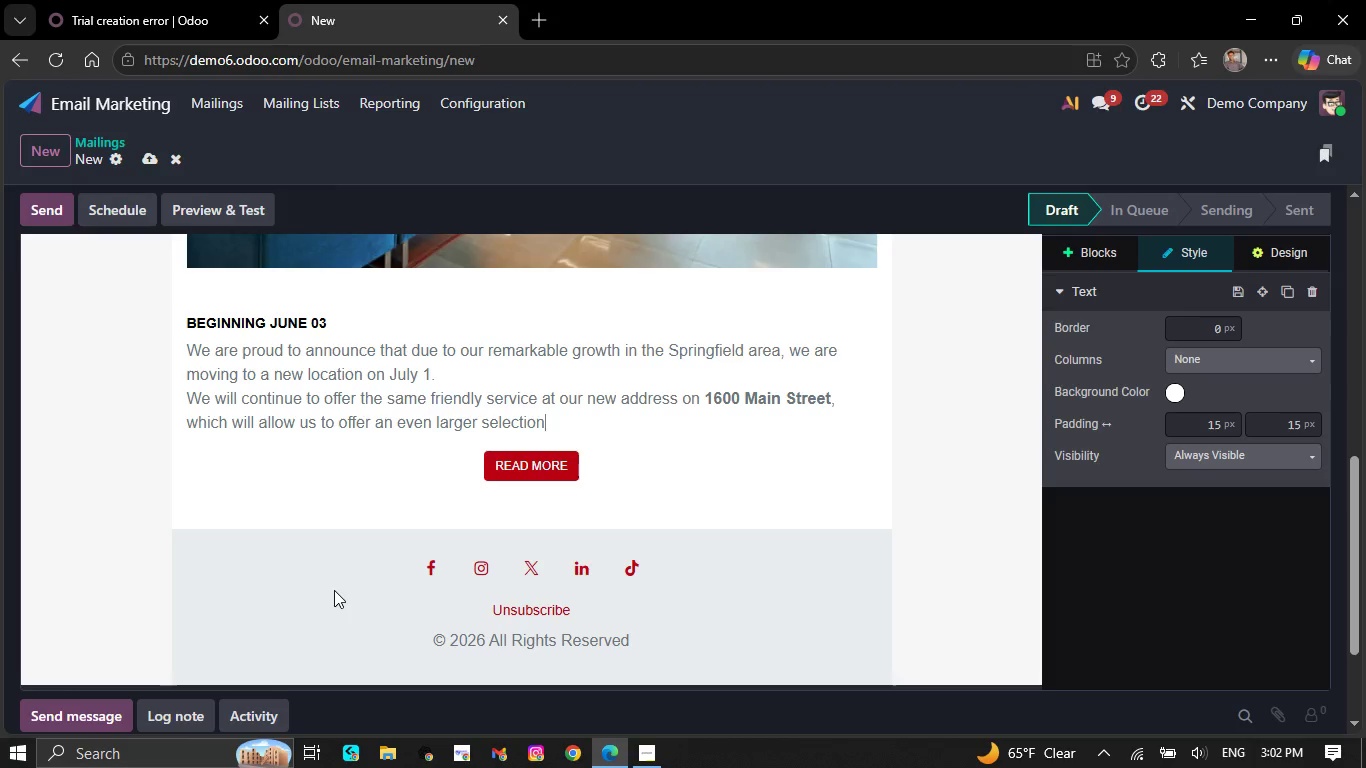 
key(Backspace)
 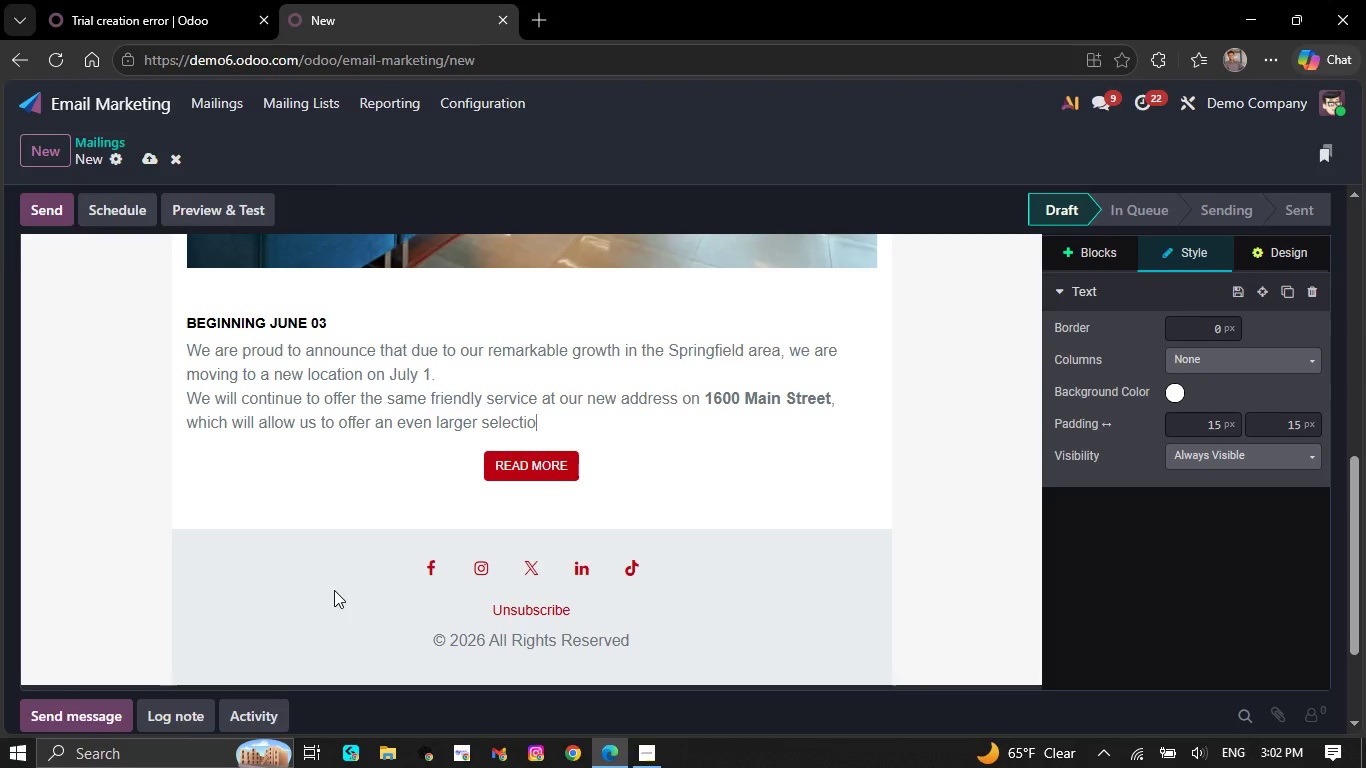 
key(Backspace)
 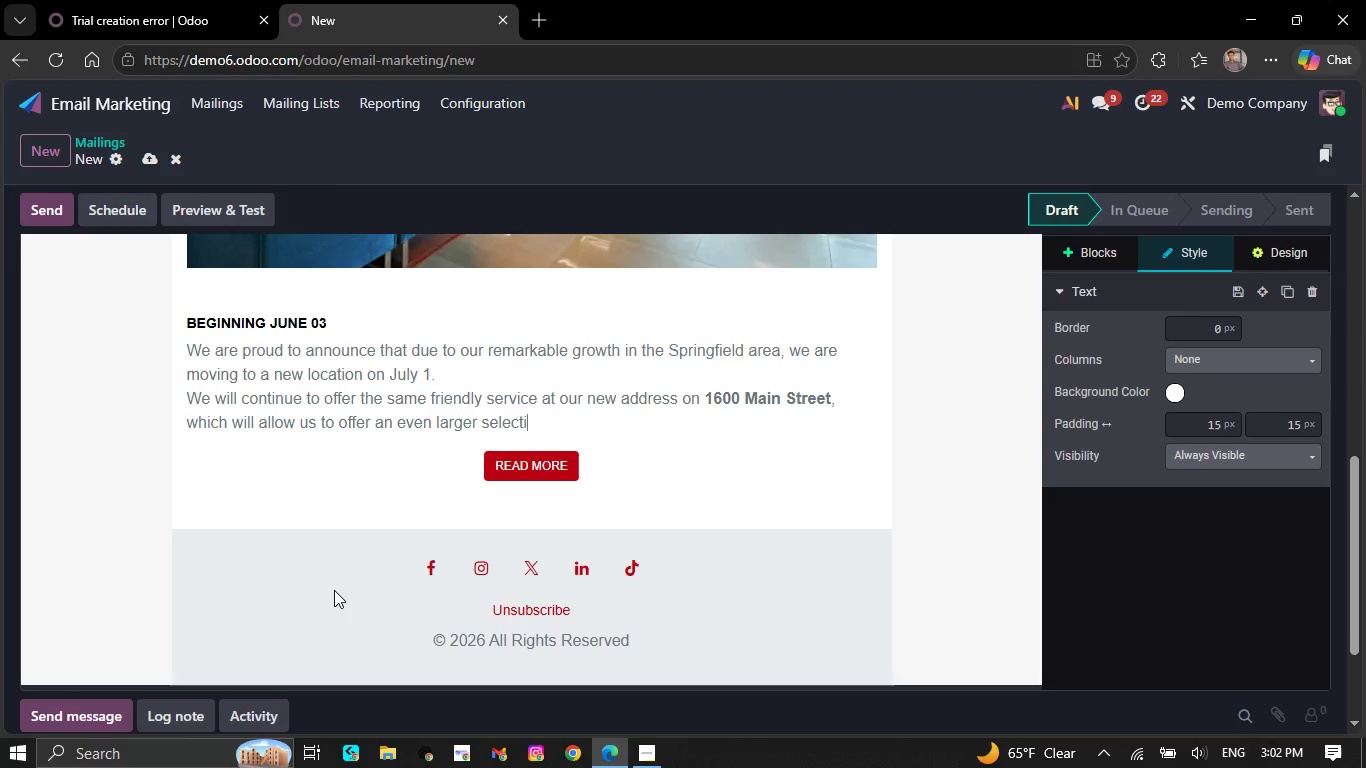 
key(Backspace)
 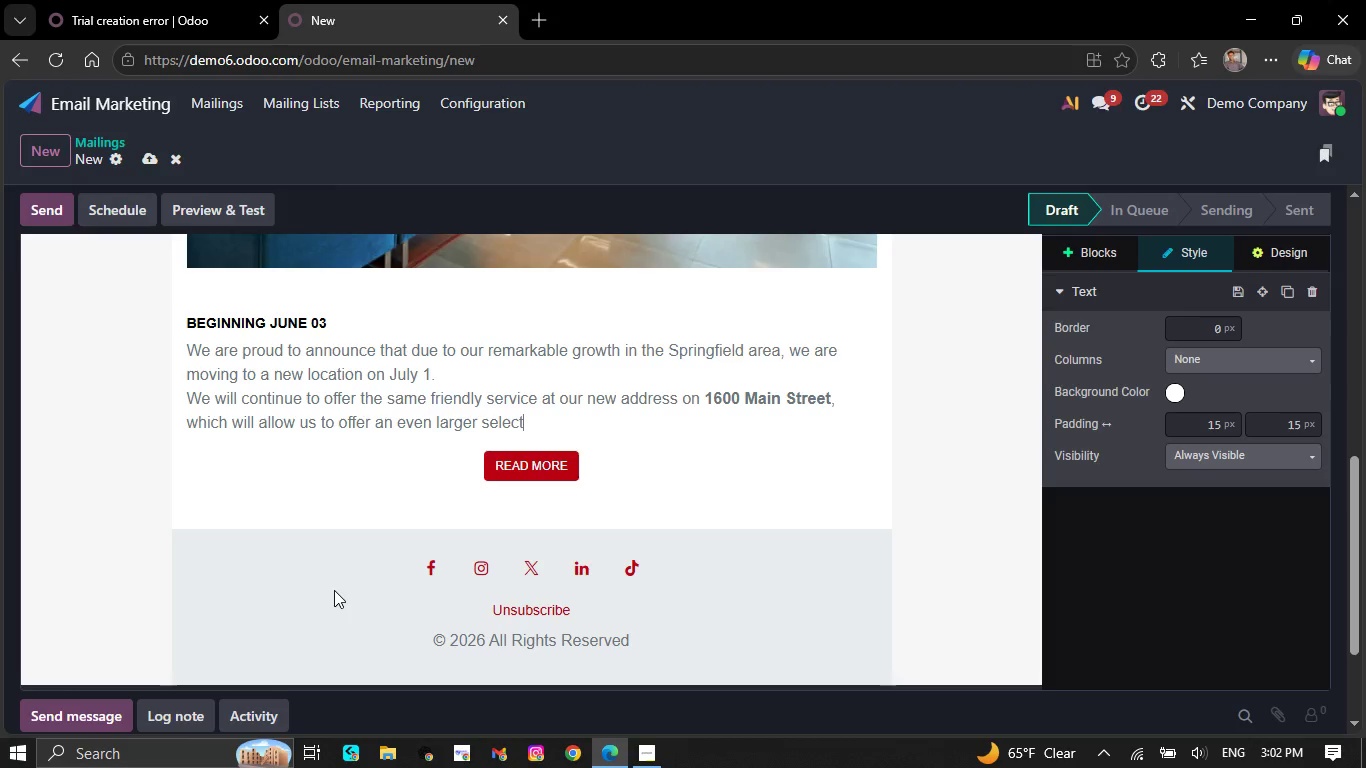 
key(Backspace)
 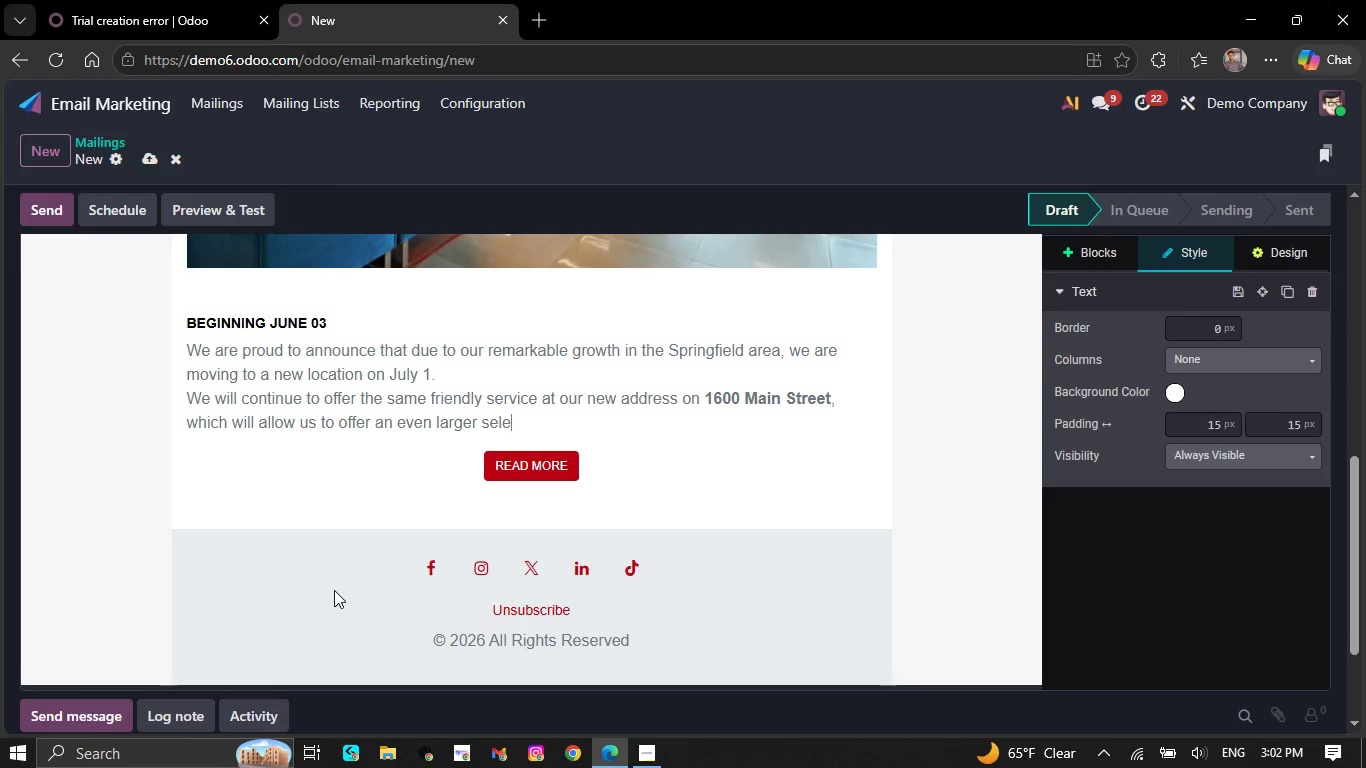 
key(Backspace)
 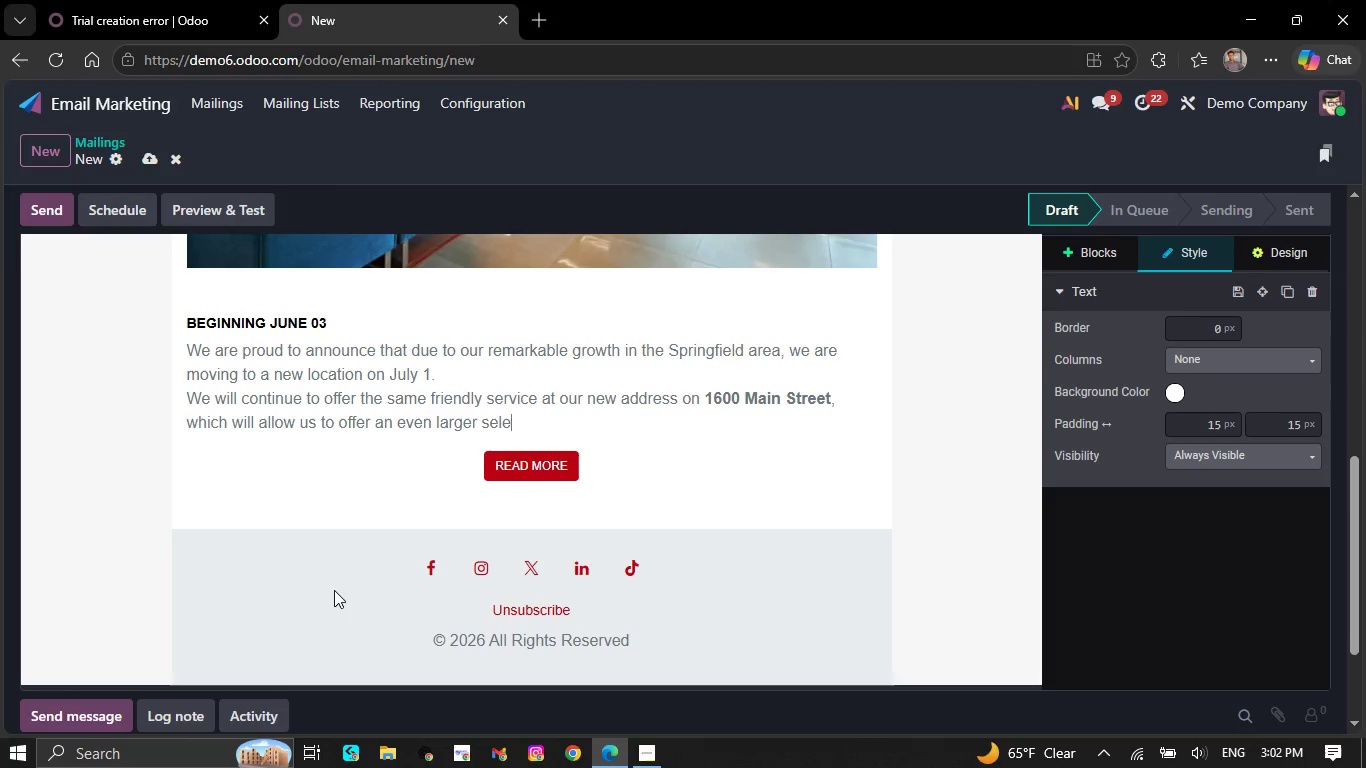 
key(Backspace)
 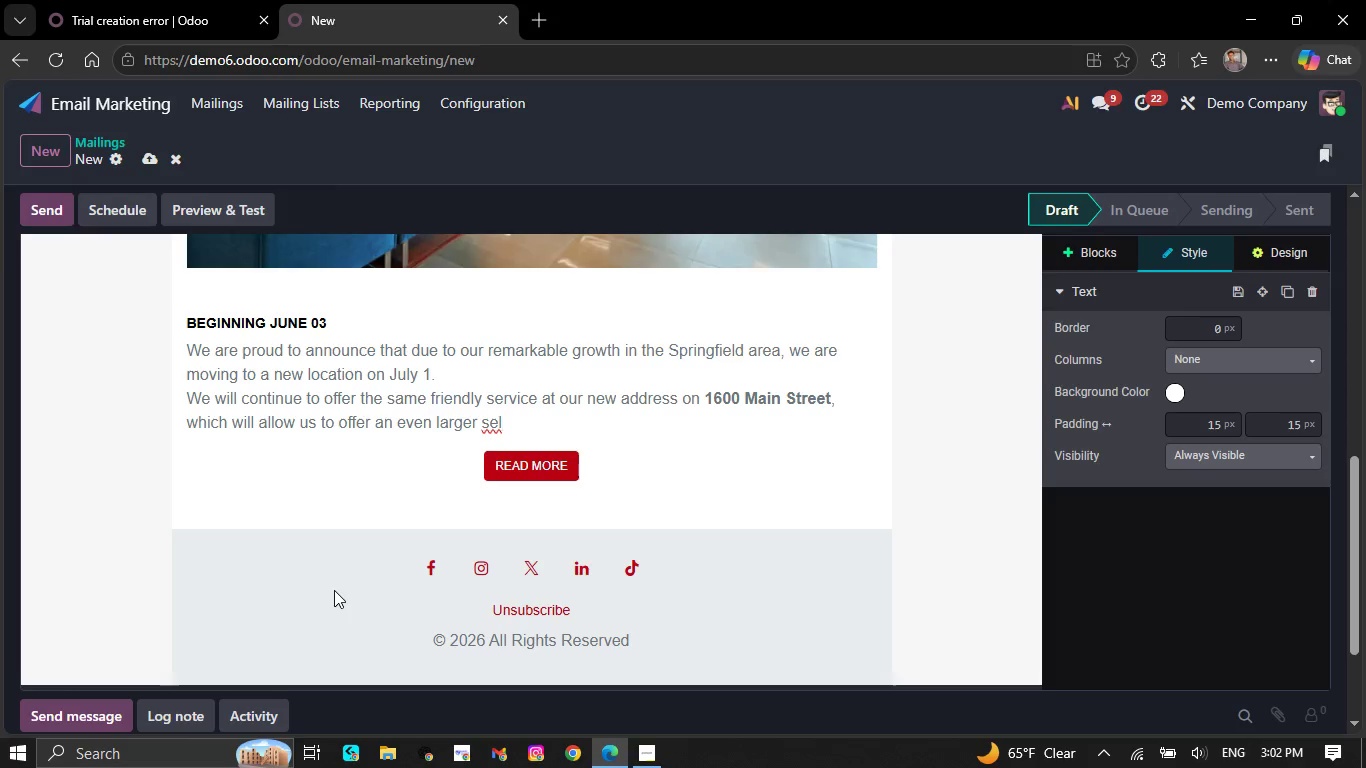 
key(Backspace)
 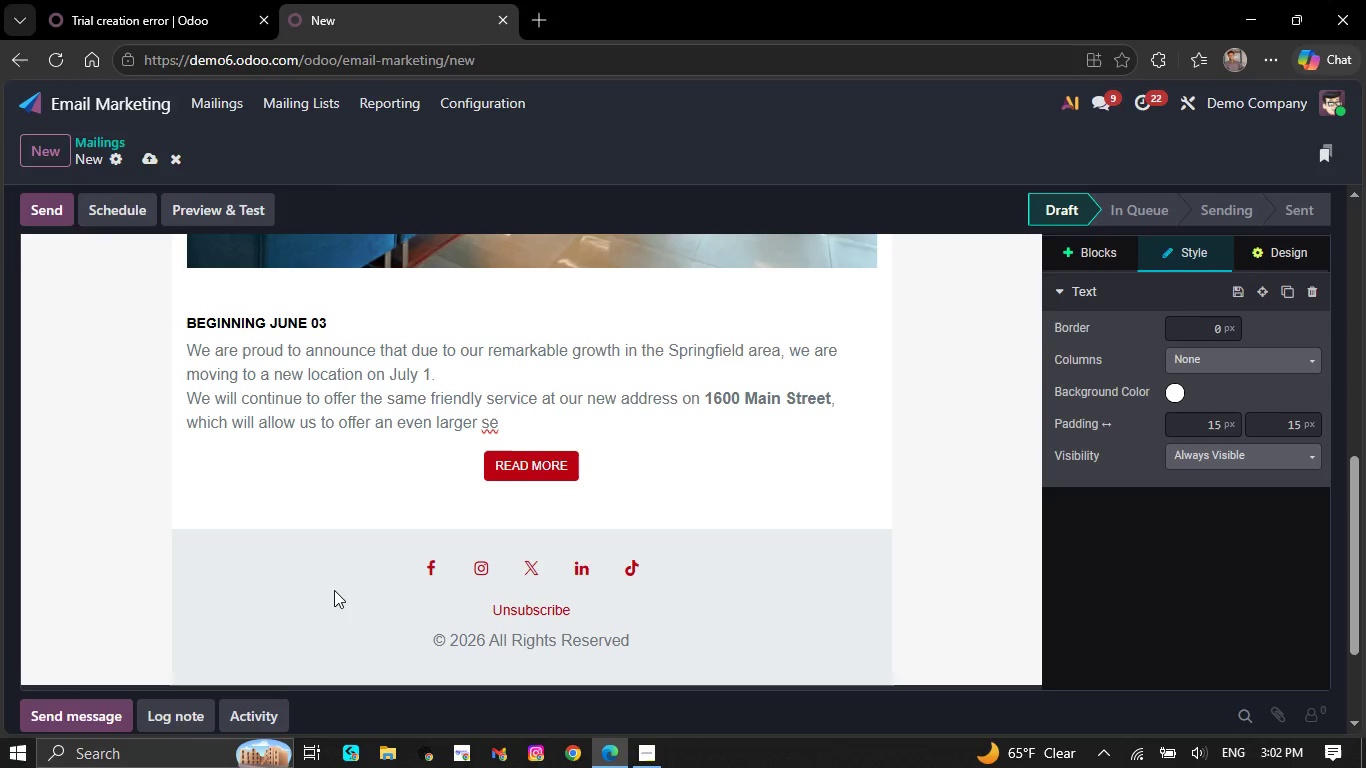 
key(Backspace)
 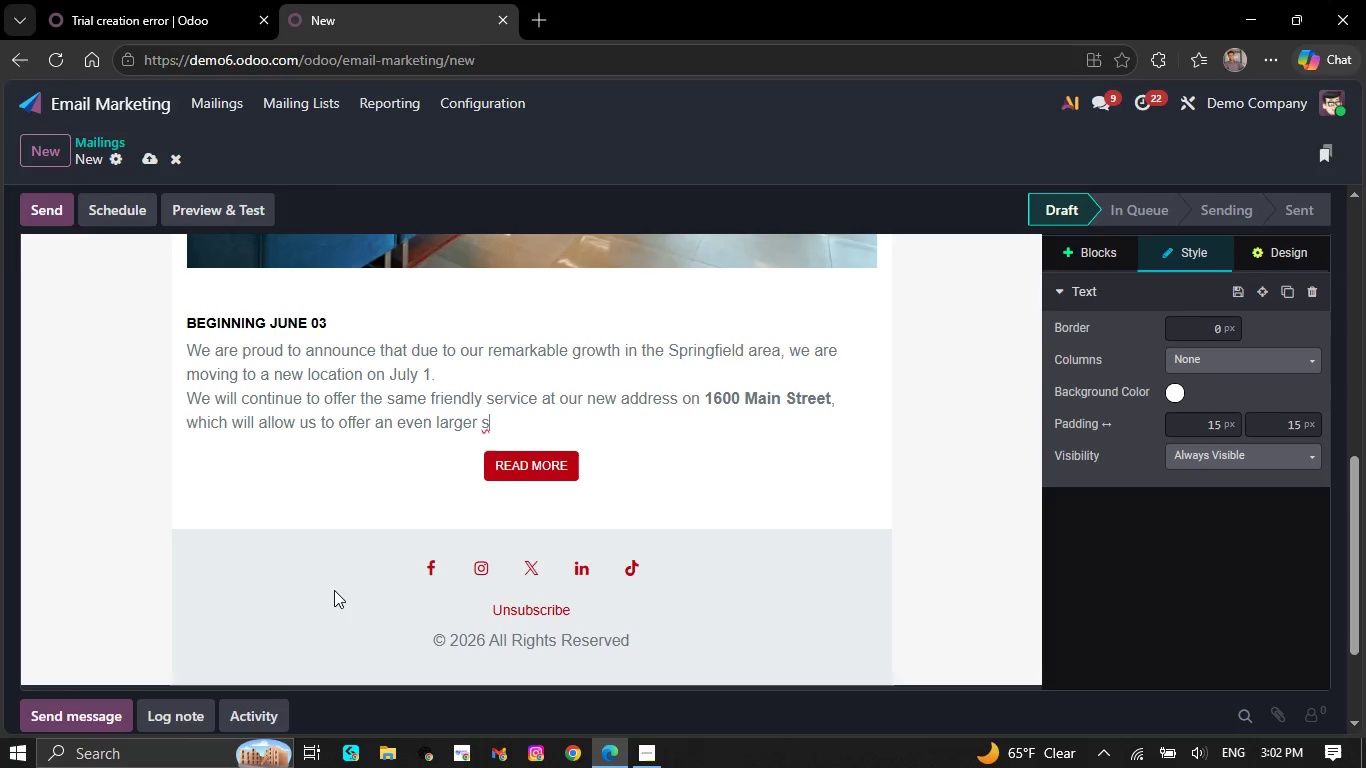 
key(Backspace)
 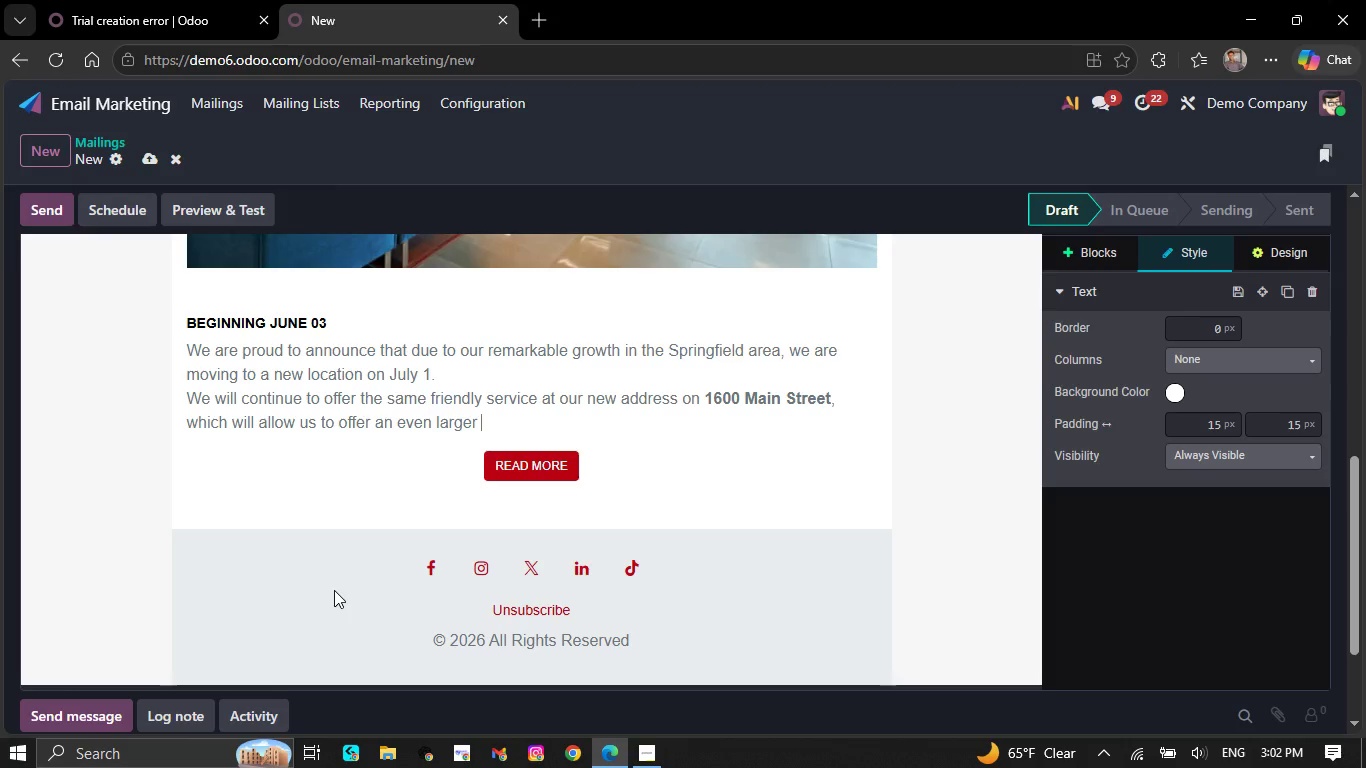 
key(Backspace)
 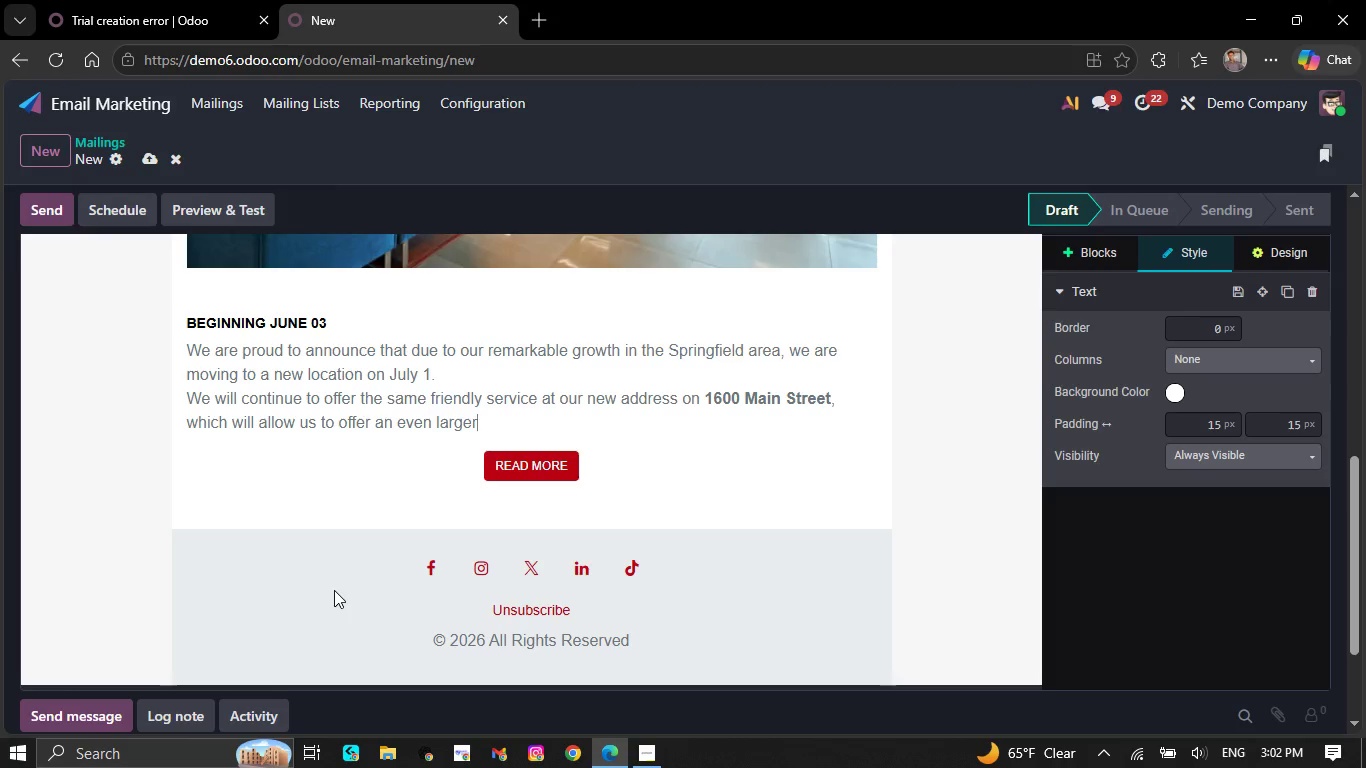 
key(Backspace)
 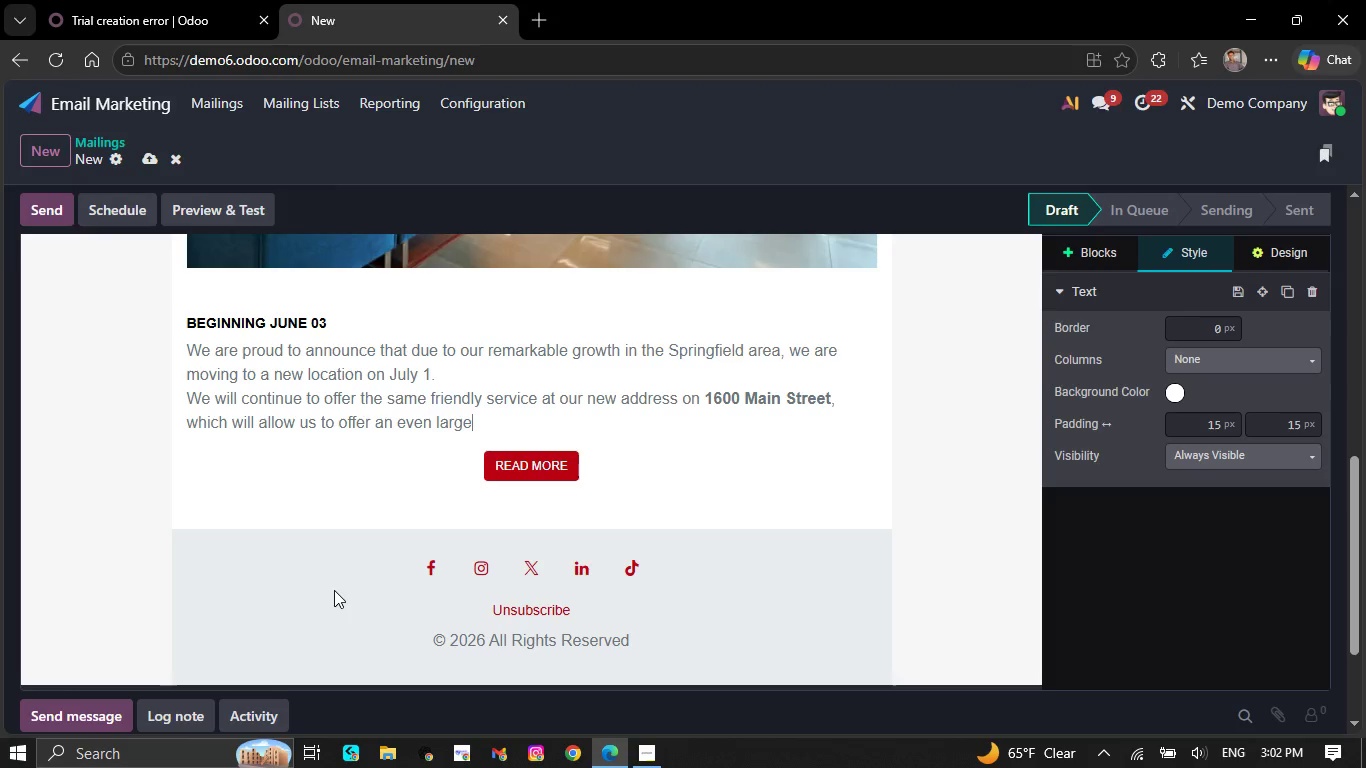 
key(Backspace)
 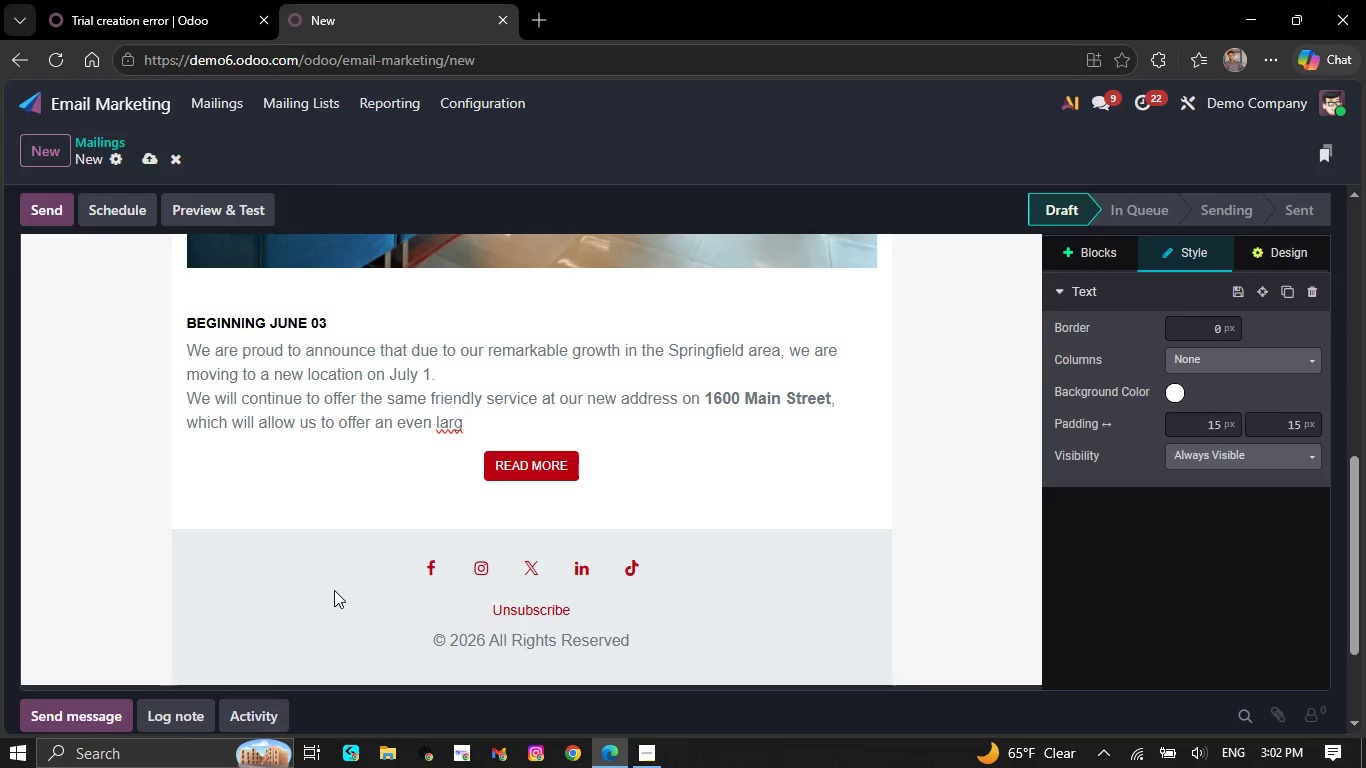 
key(Backspace)
 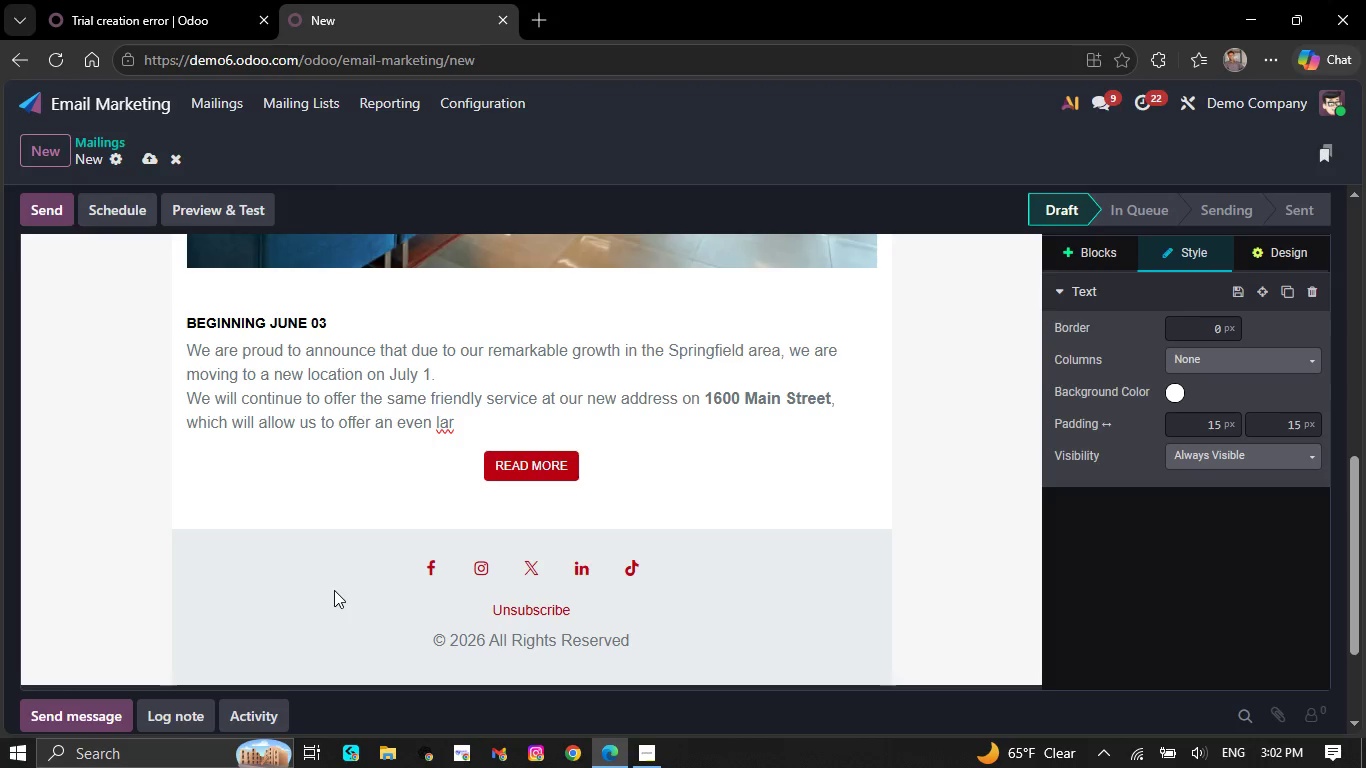 
key(Backspace)
 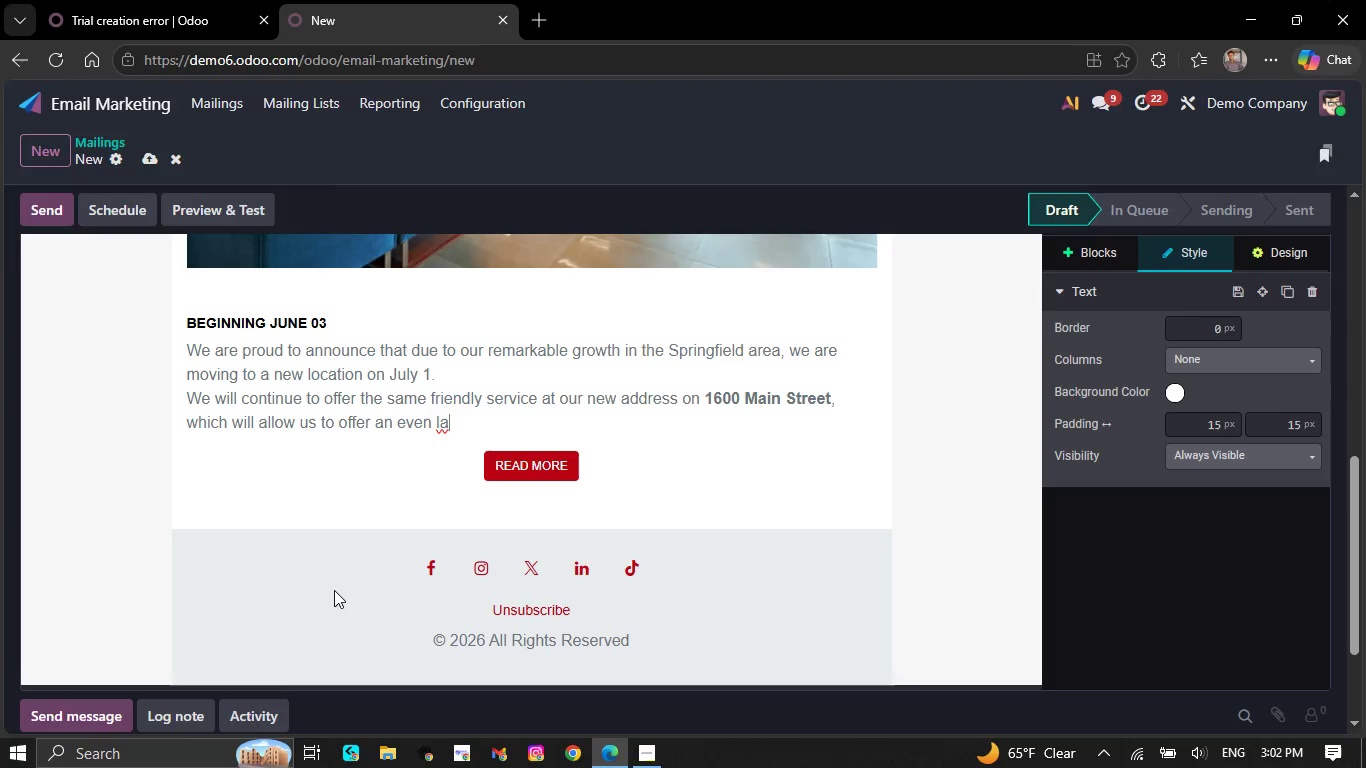 
key(Backspace)
 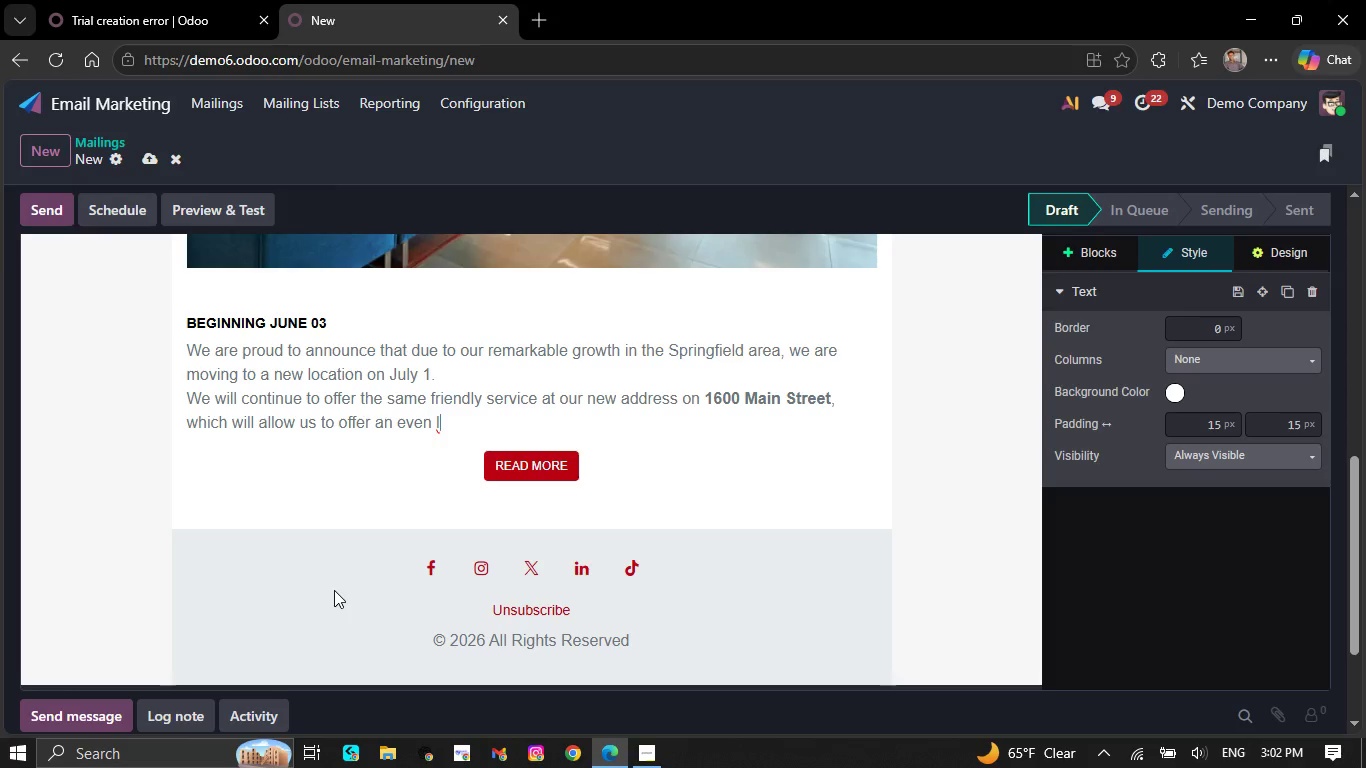 
key(Backspace)
 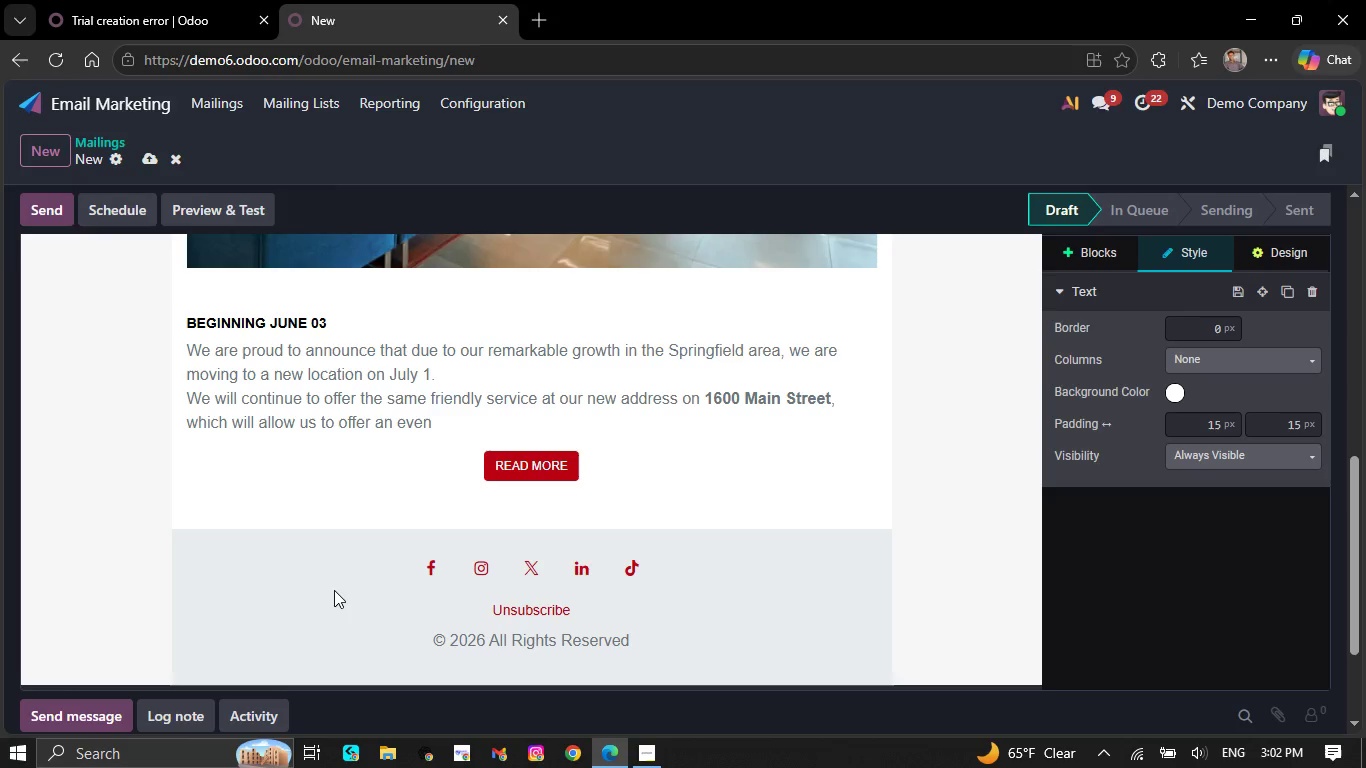 
key(Backspace)
 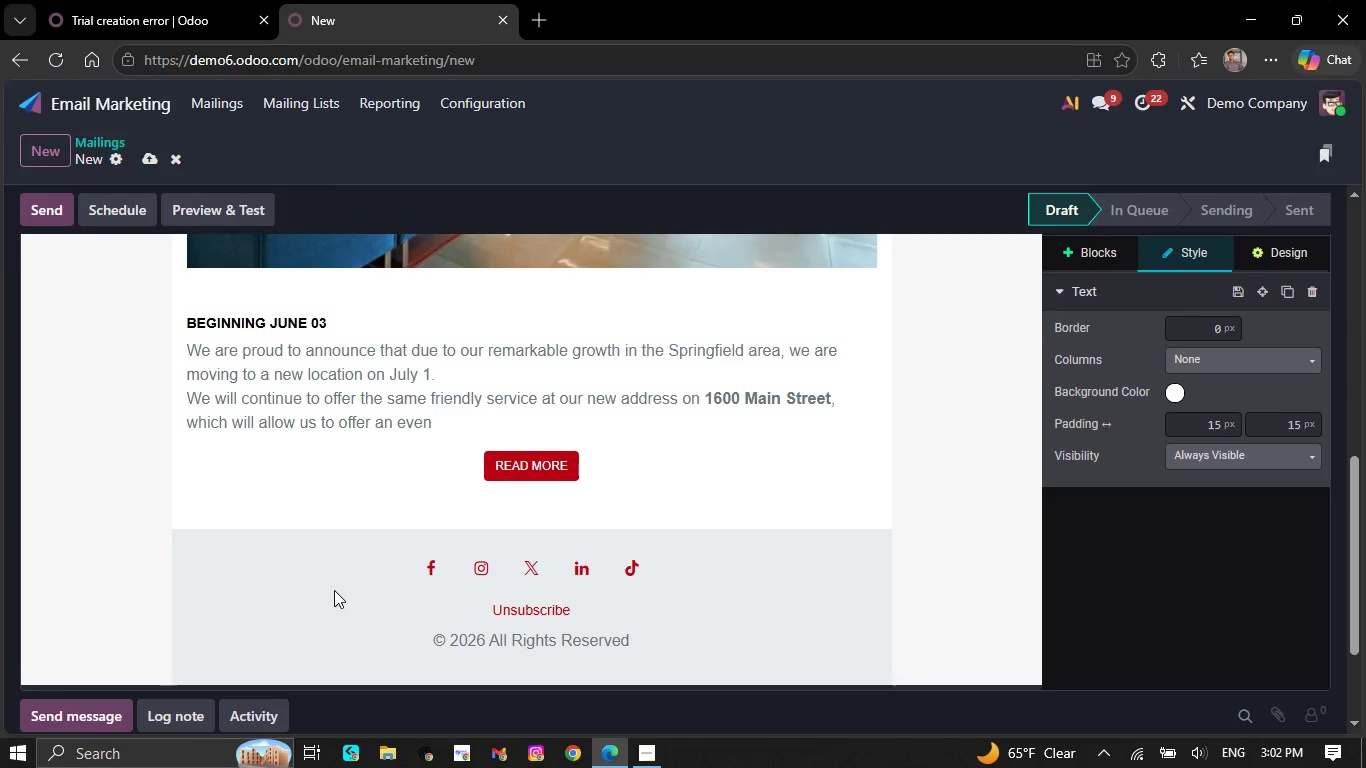 
key(Backspace)
 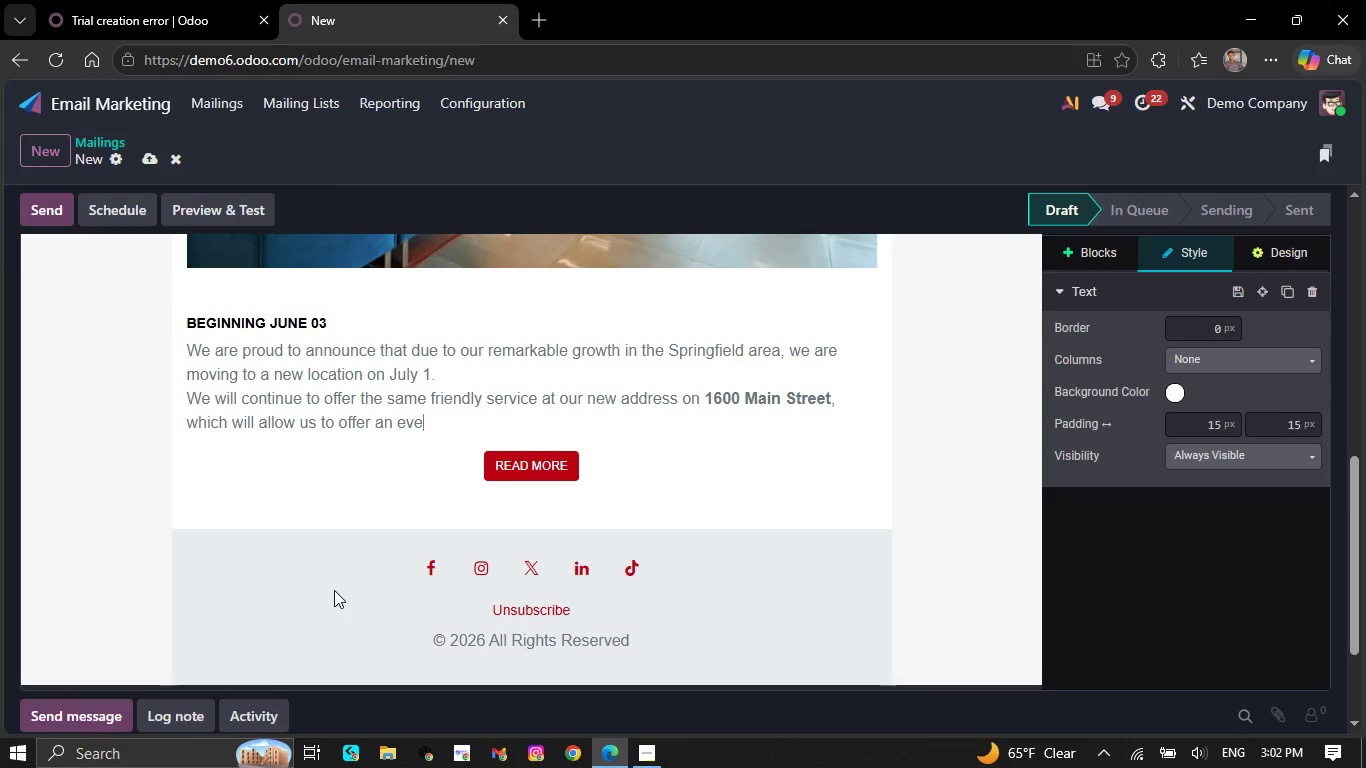 
key(Backspace)
 